 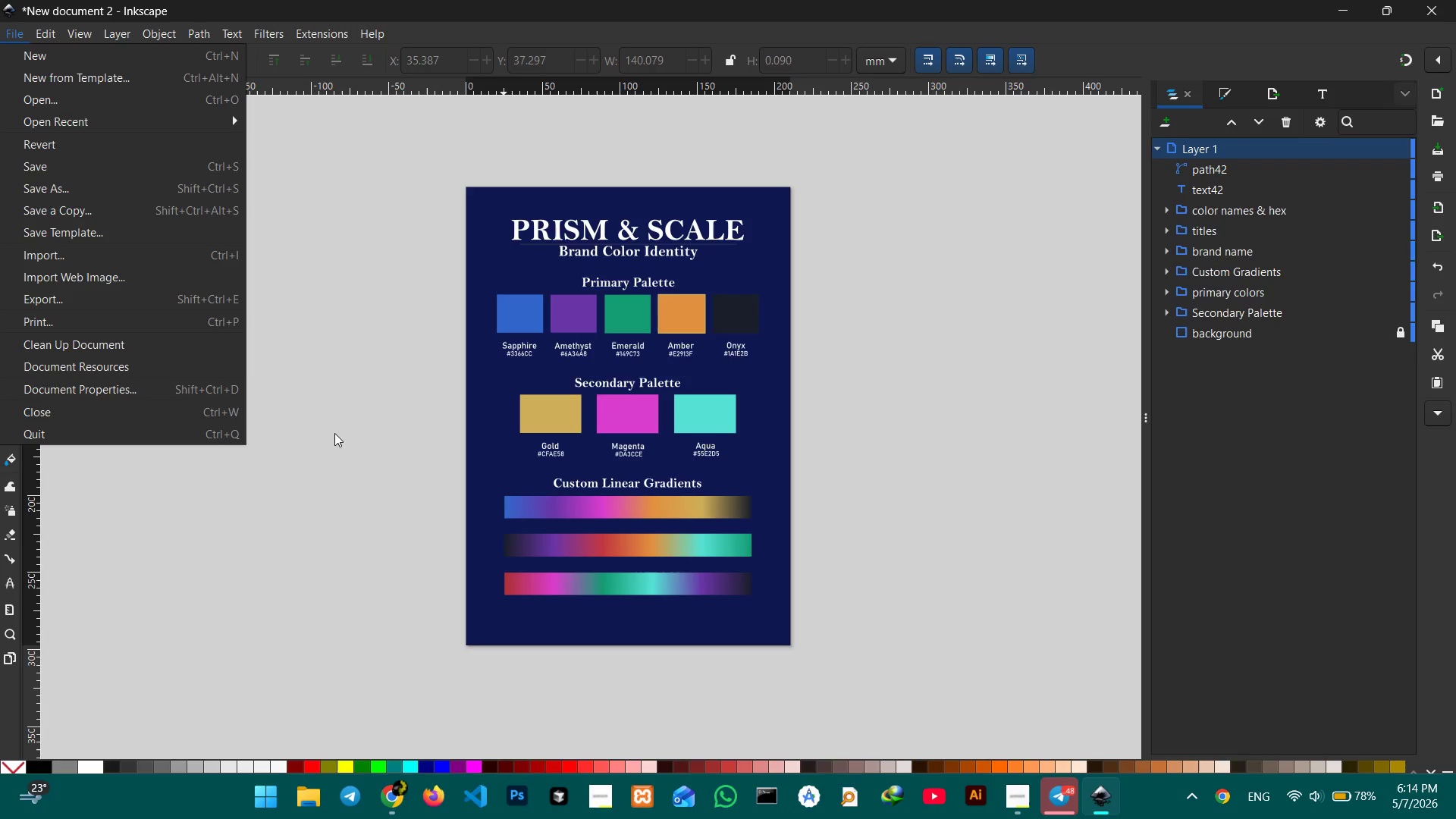 
left_click([184, 193])
 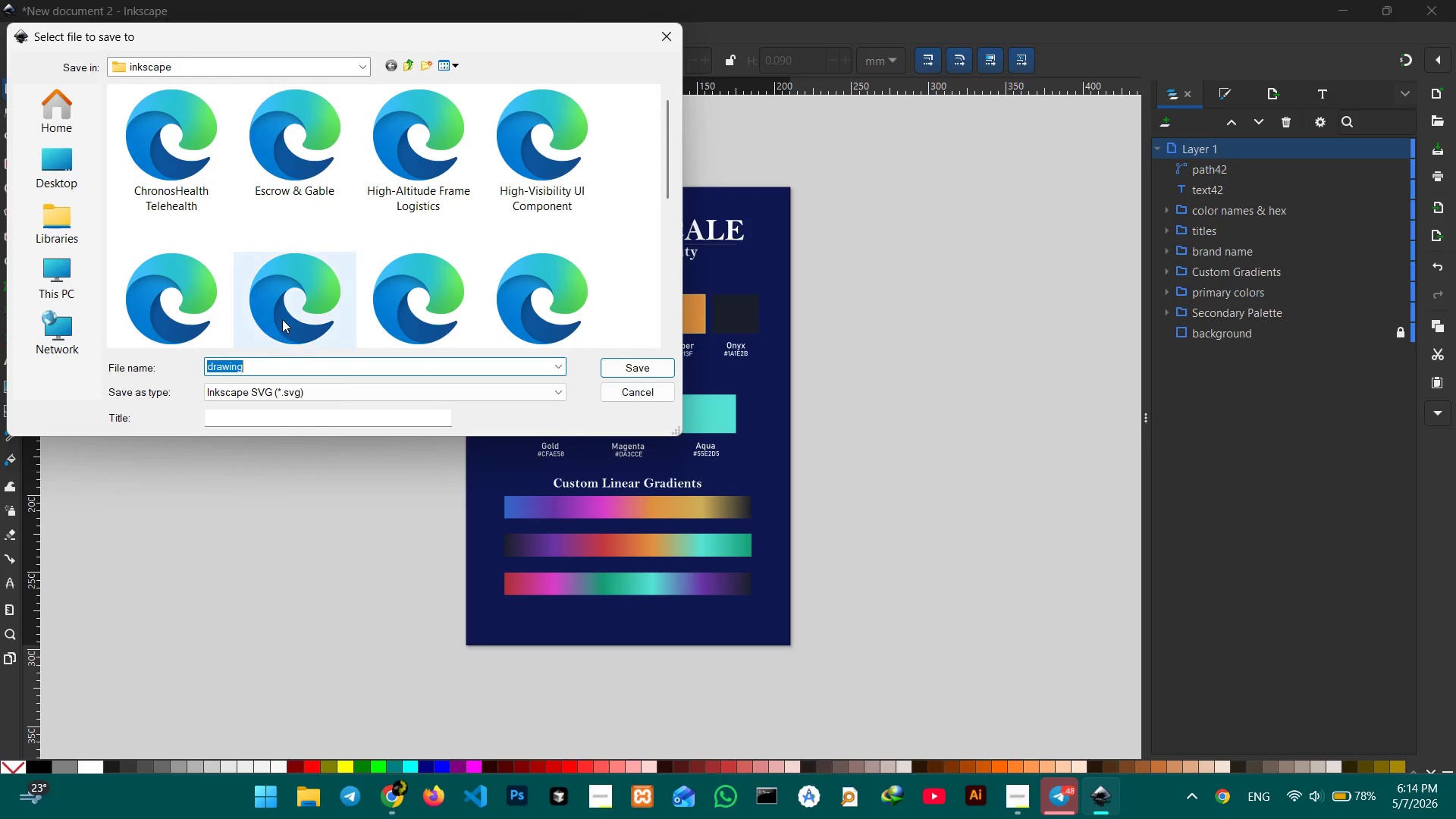 
key(Control+V)
 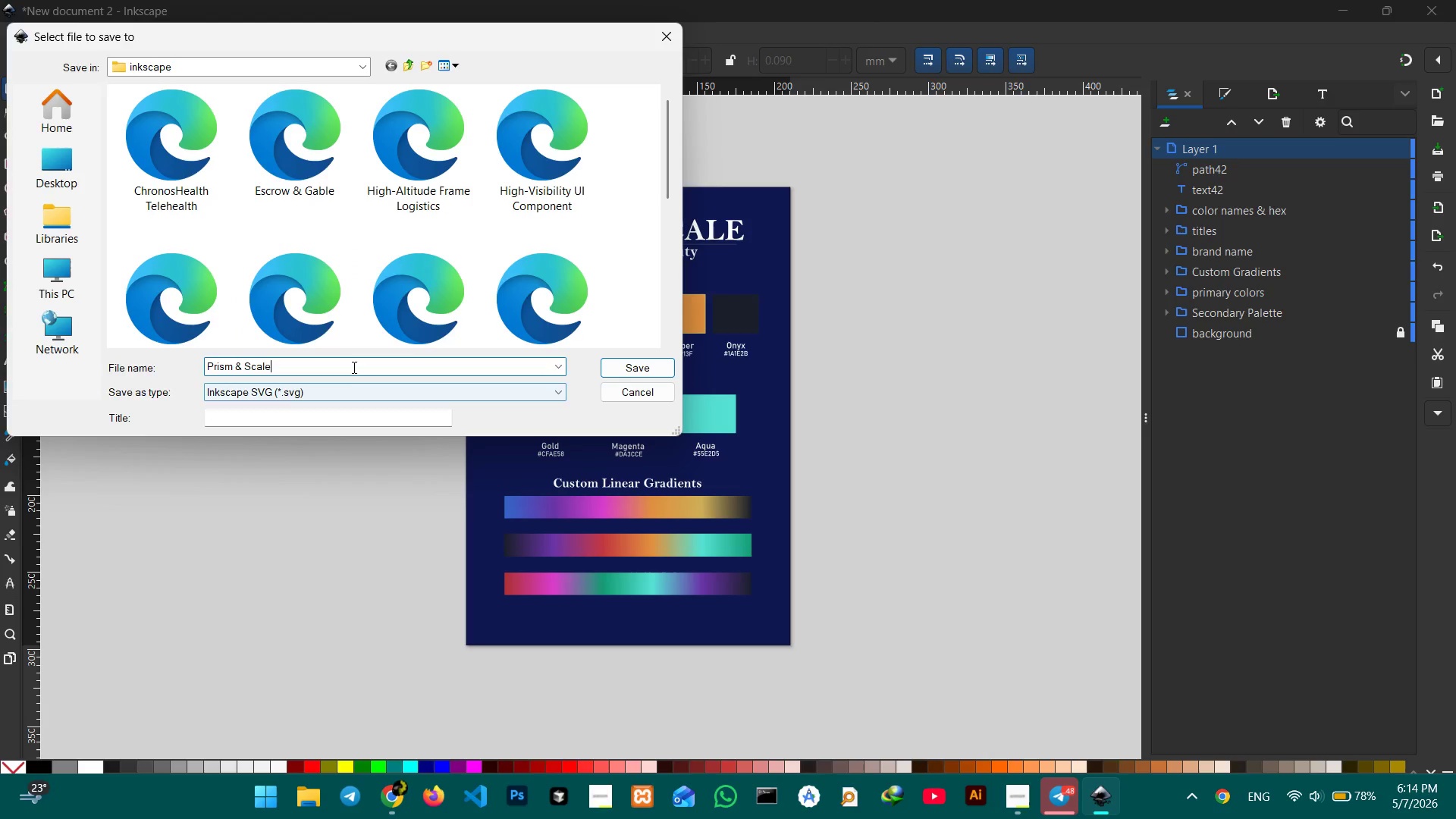 
left_click([353, 366])
 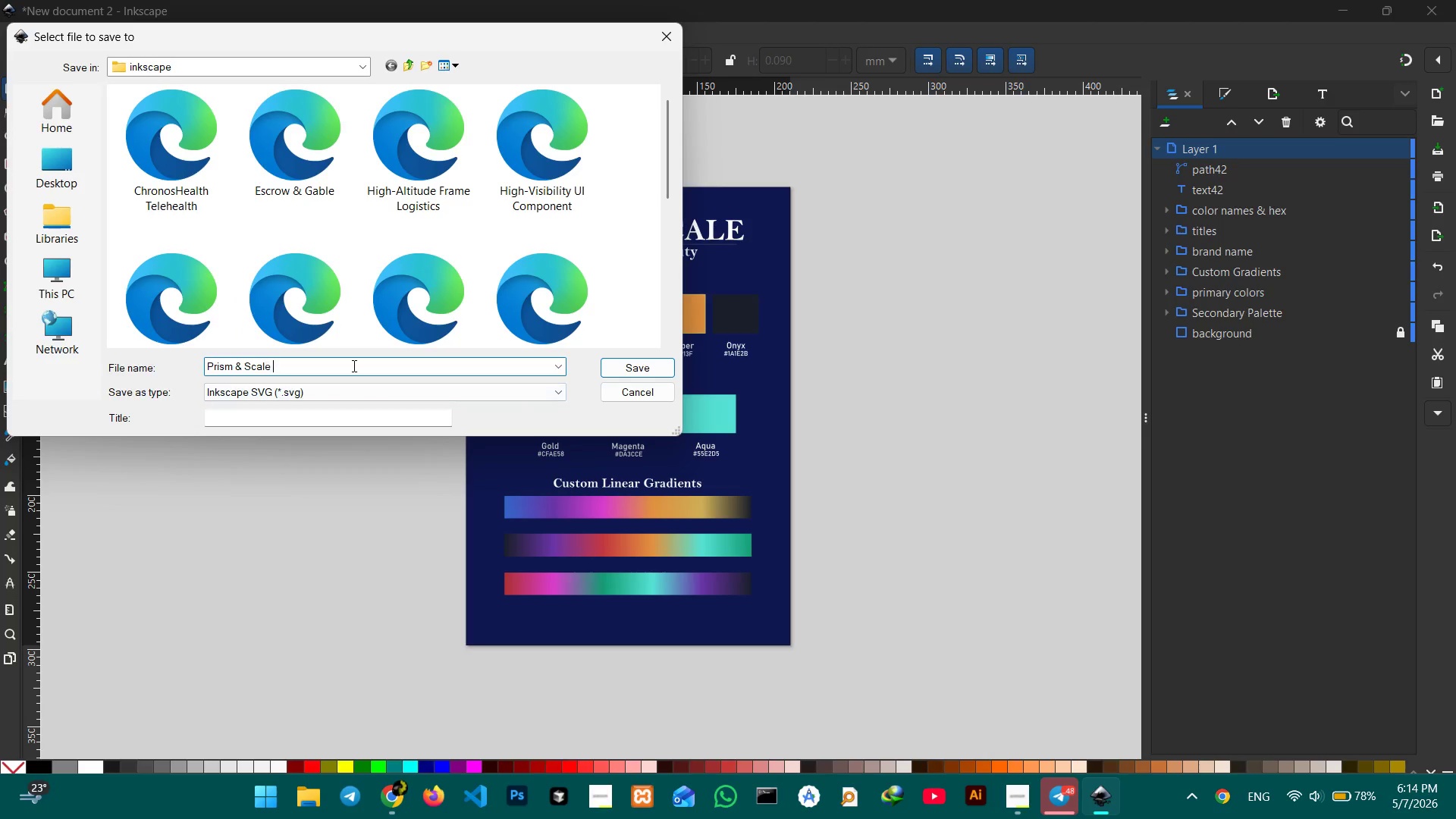 
type( color )
 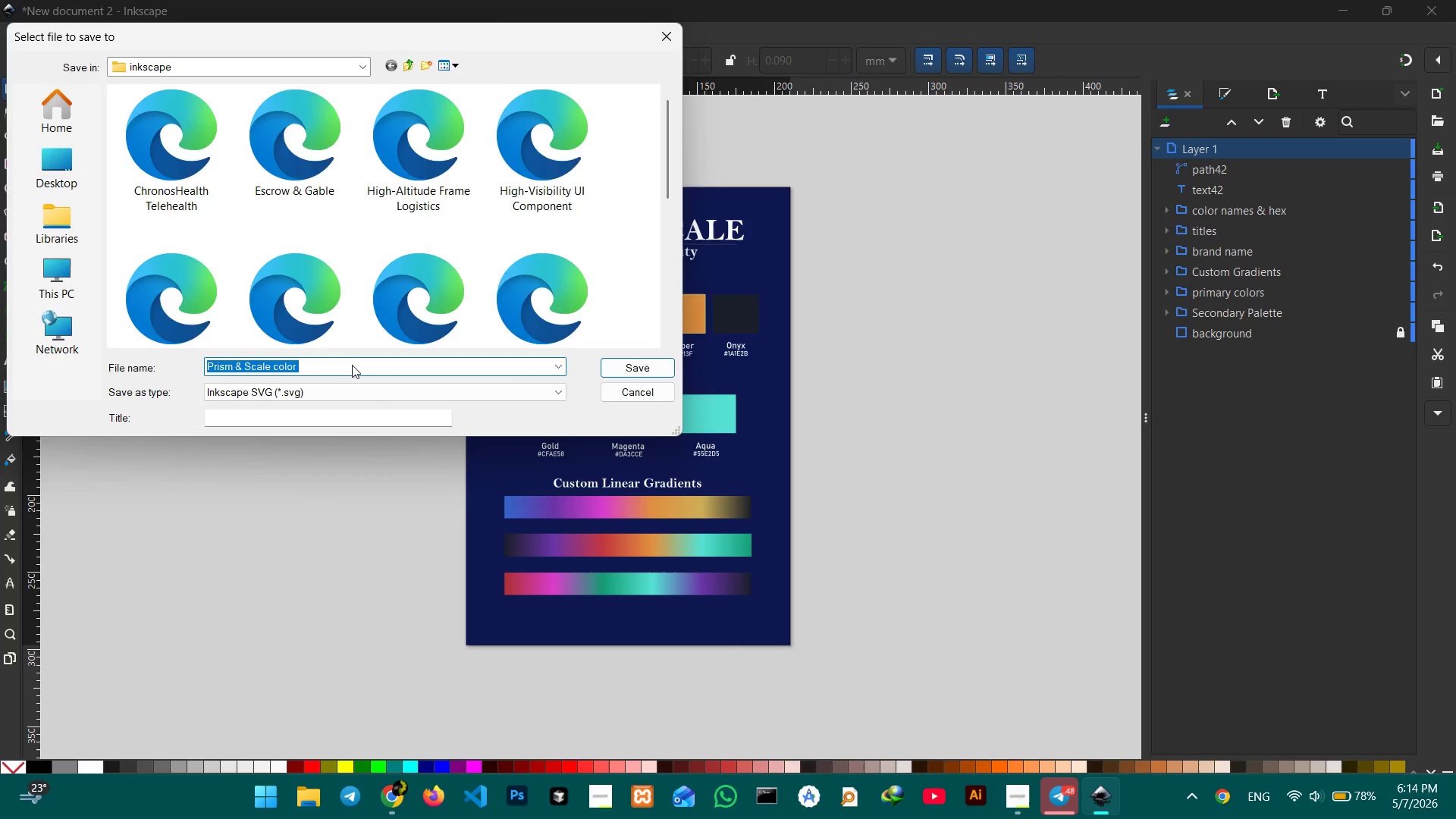 
key(Enter)
 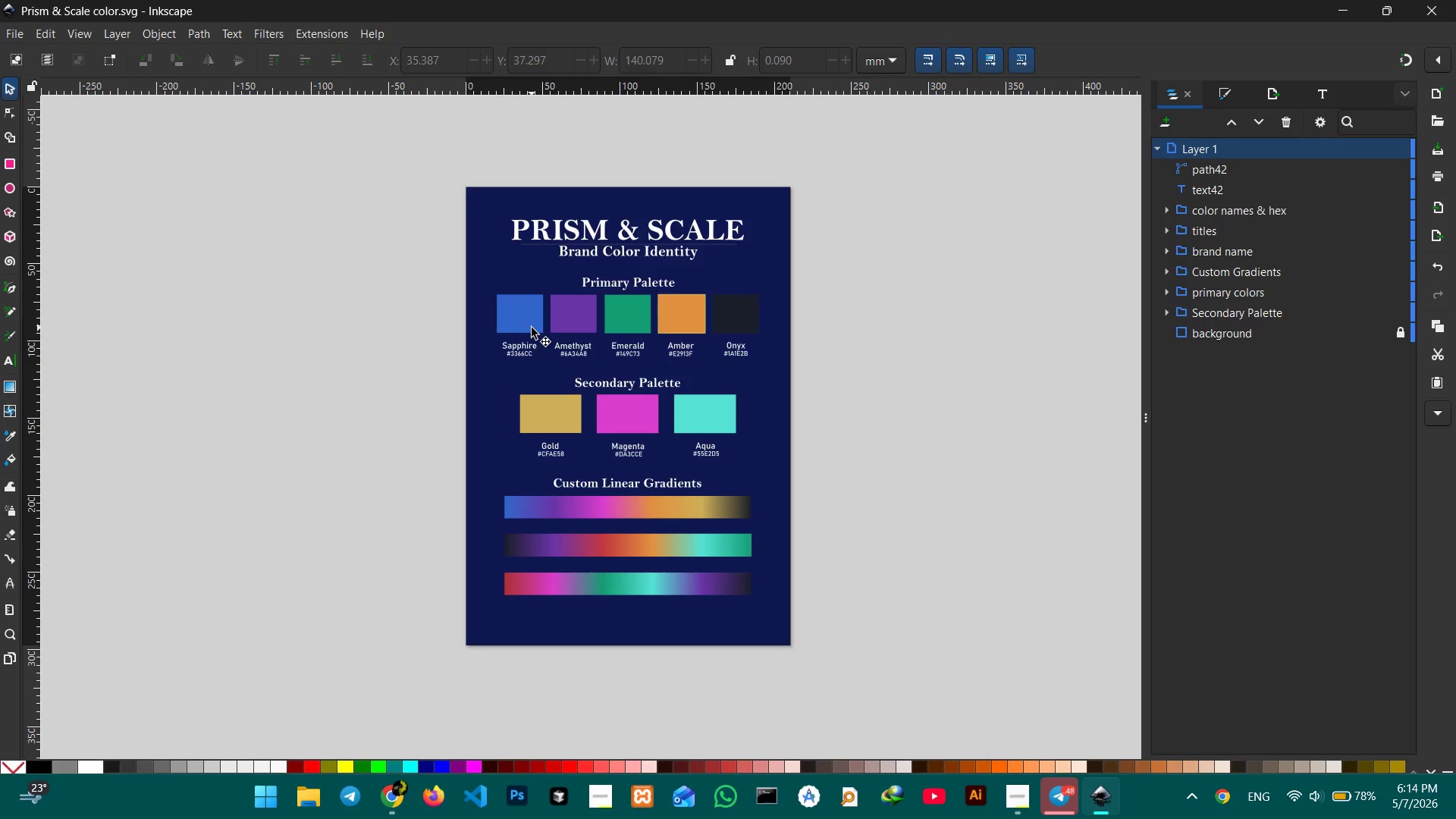 
wait(17.56)
 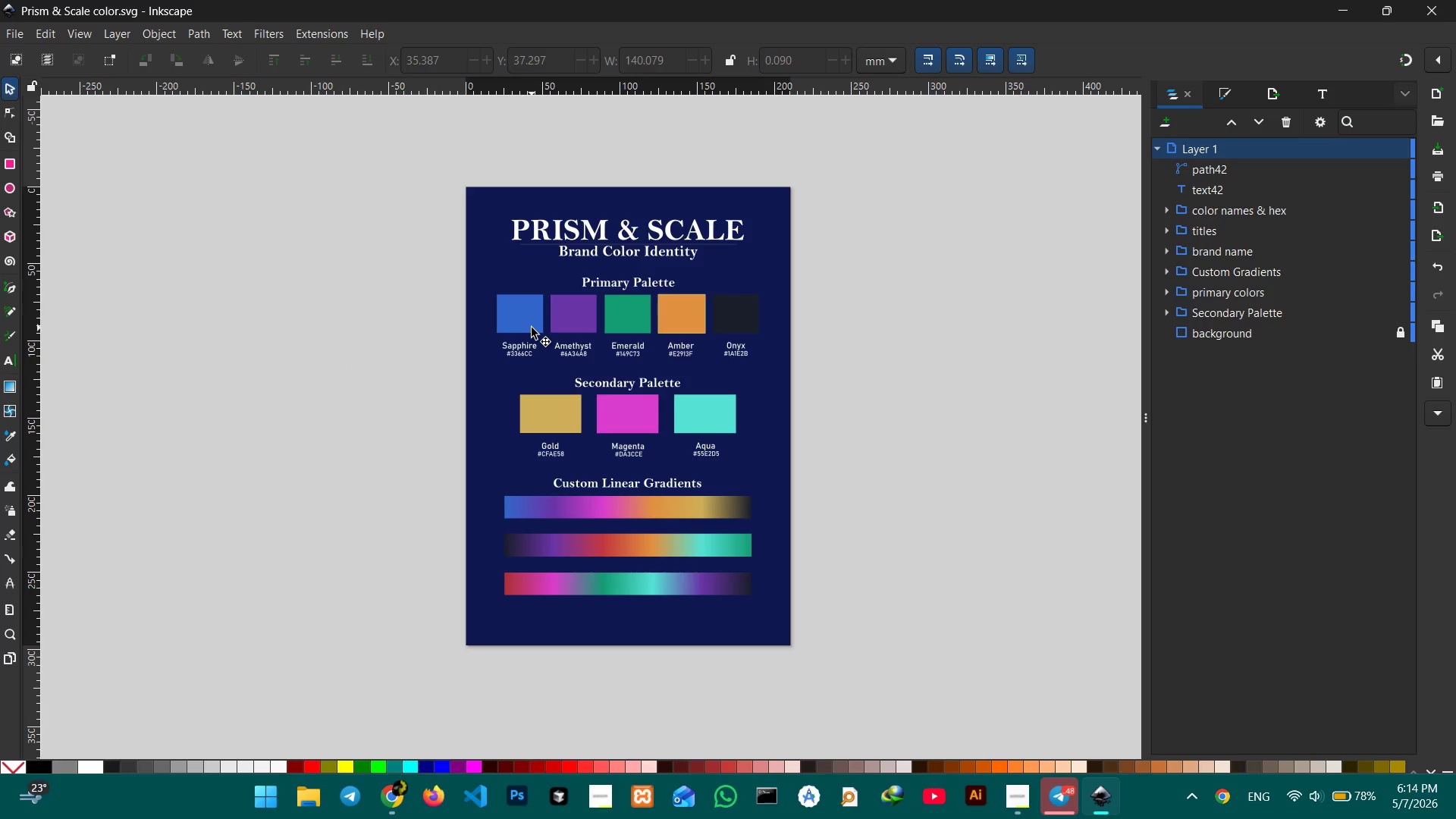 
left_click([1225, 100])
 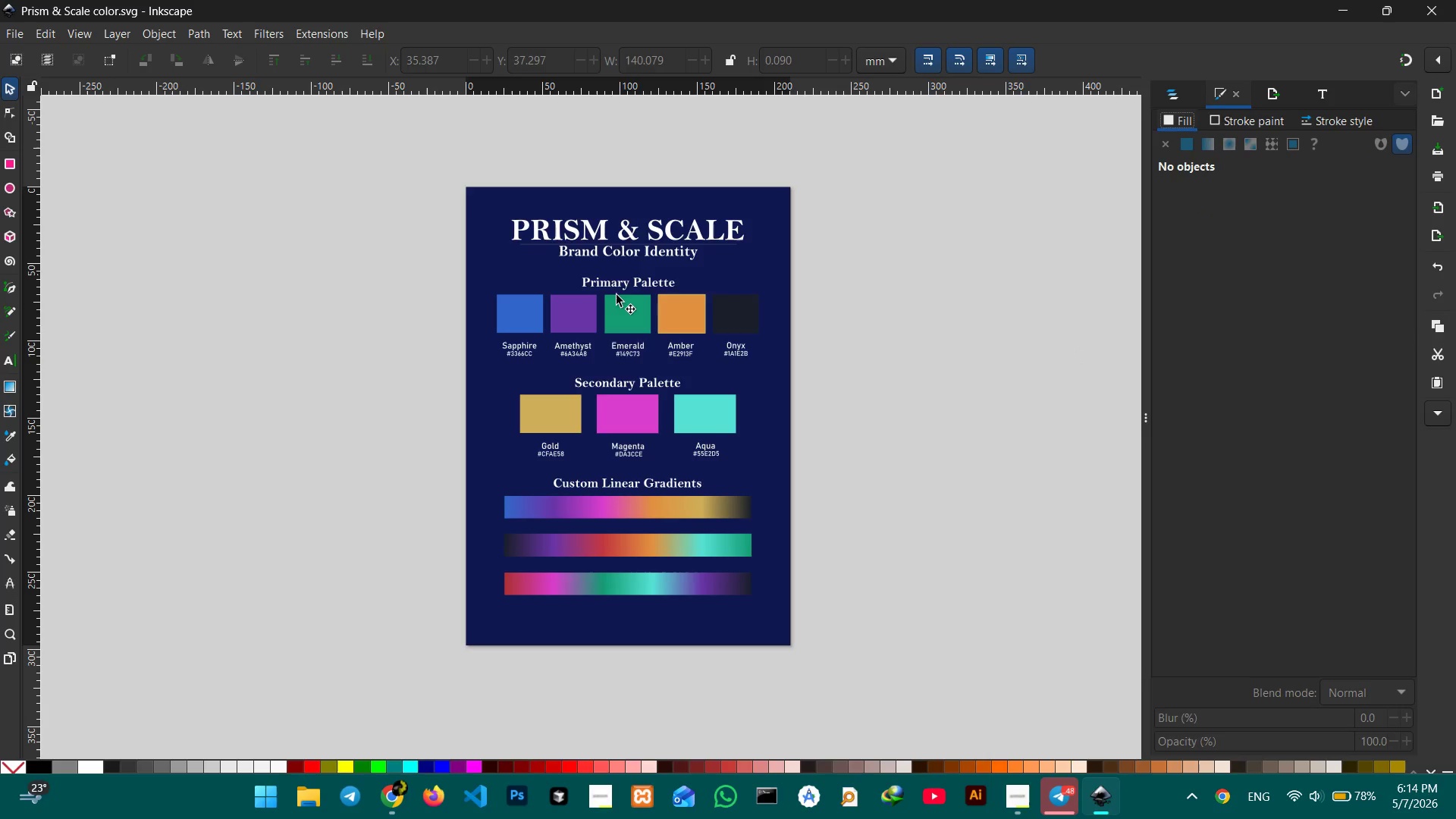 
left_click([622, 318])
 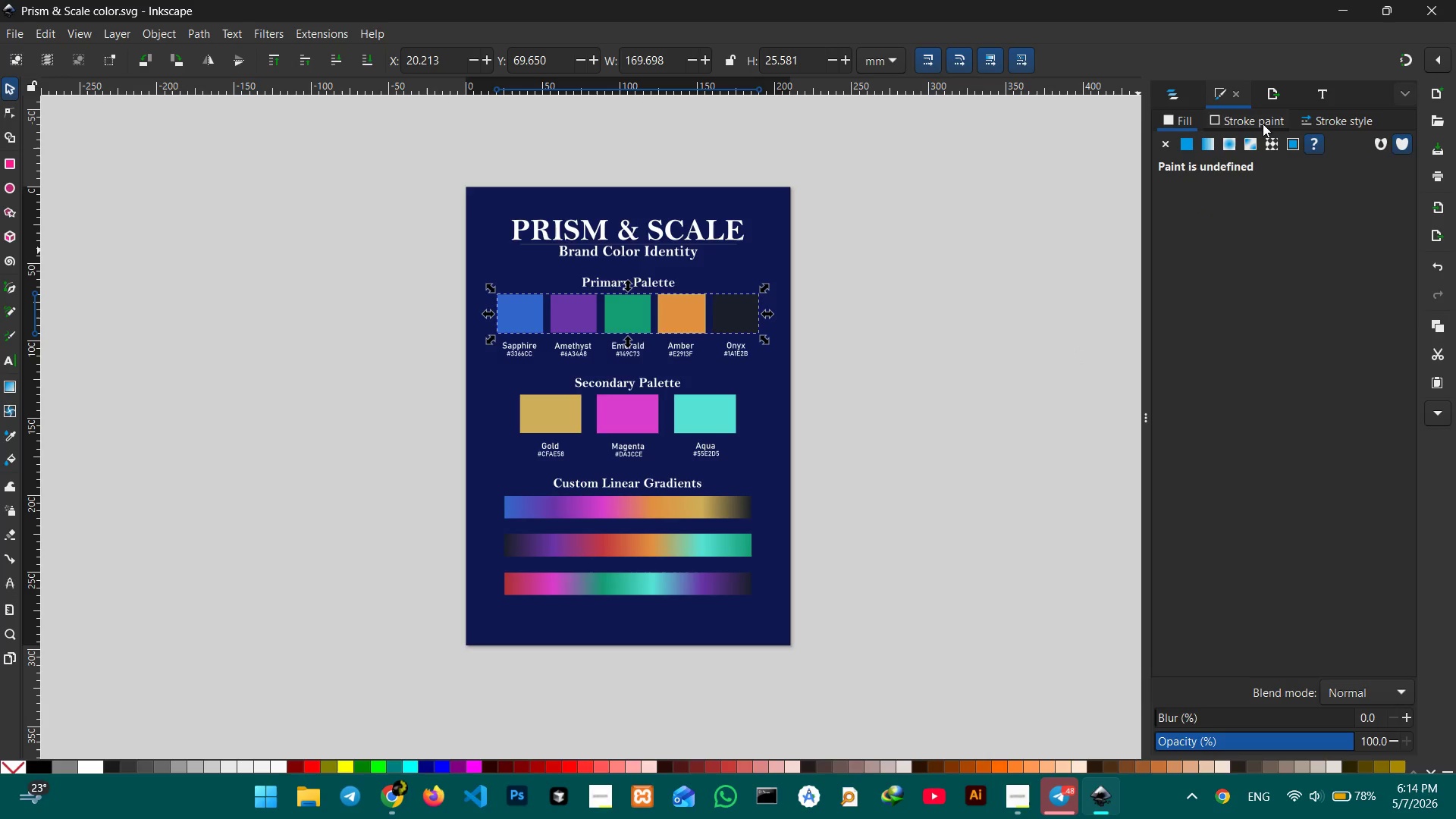 
left_click([1291, 140])
 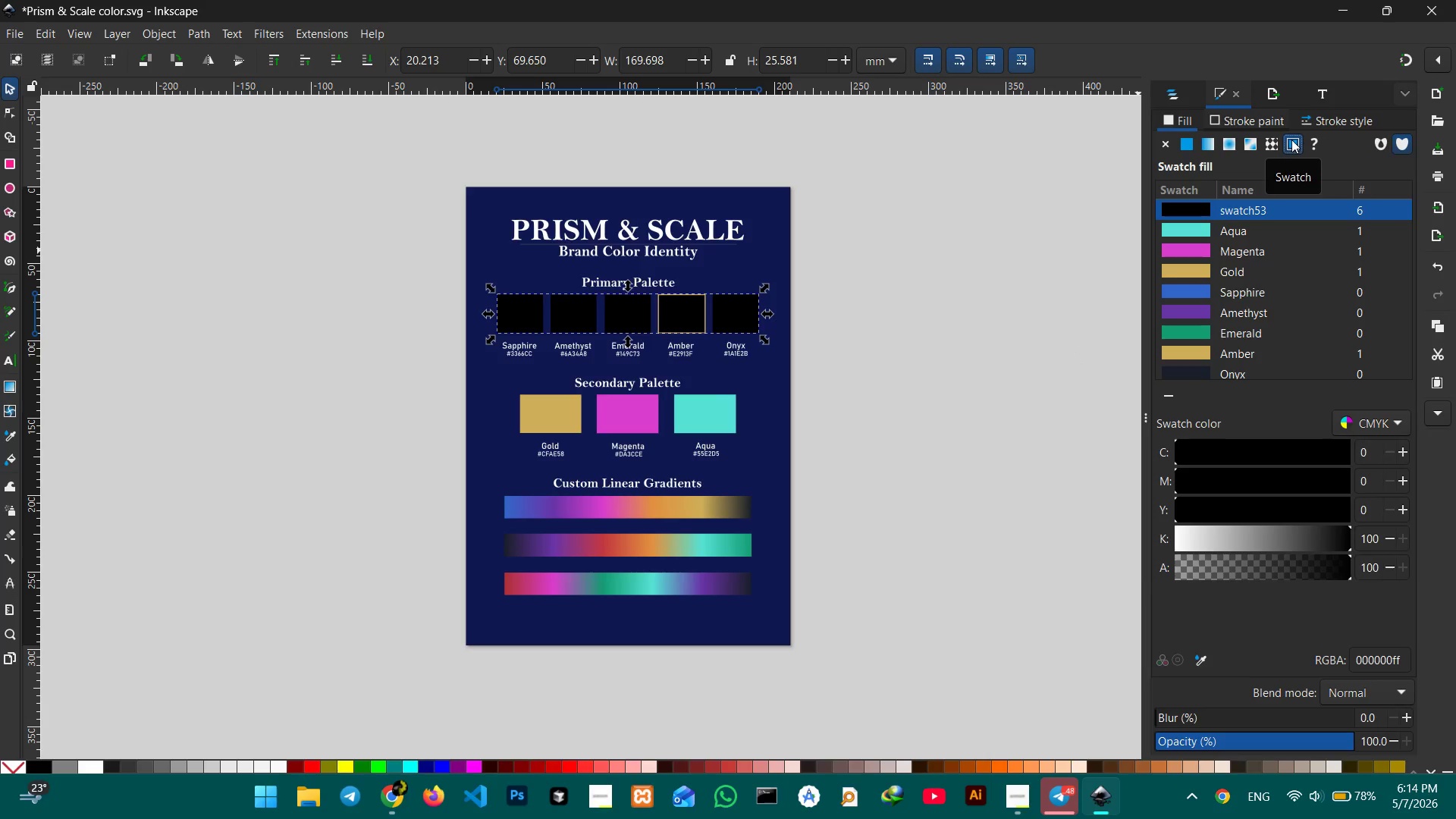 
key(Control+Z)
 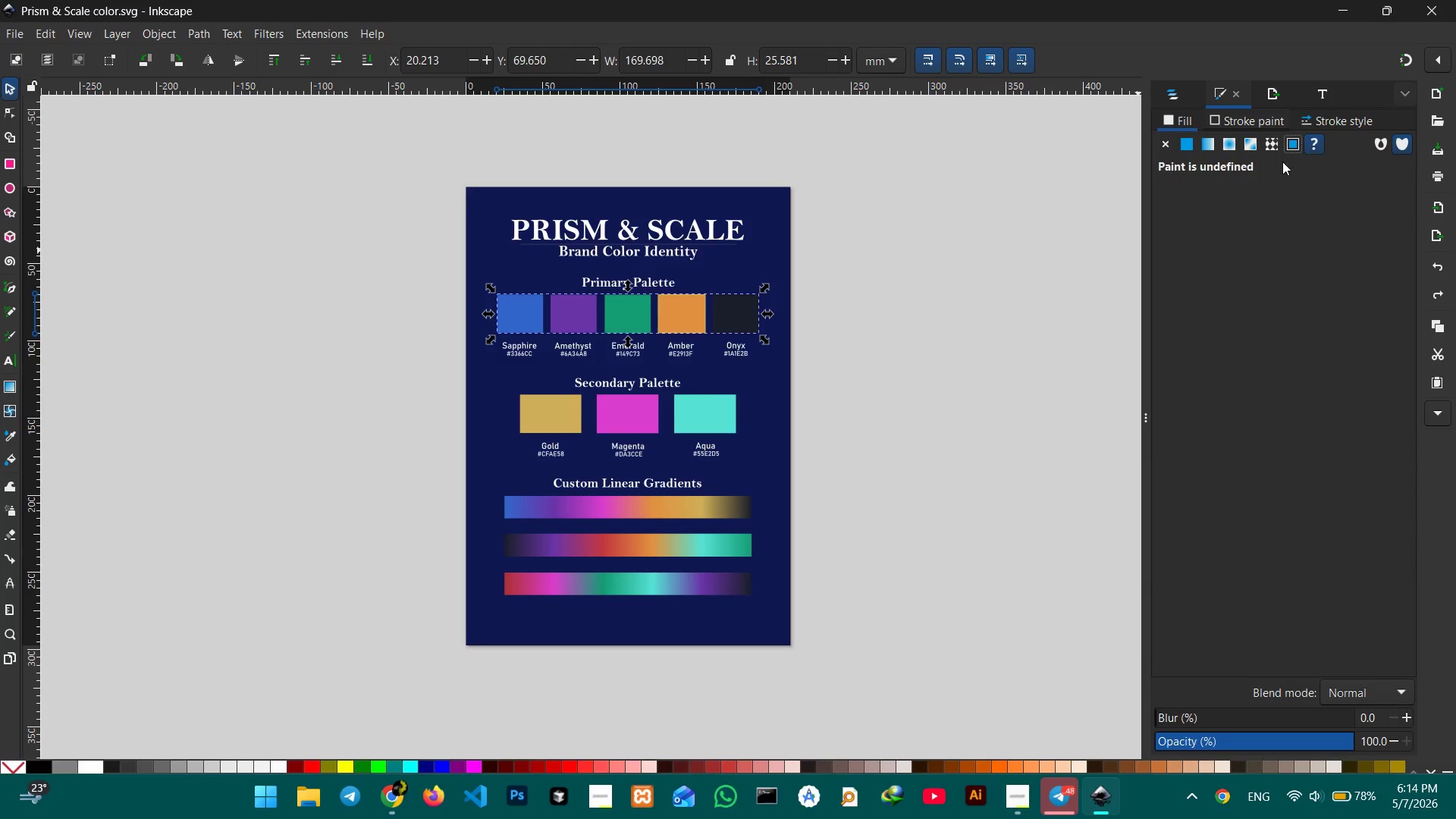 
left_click([1166, 243])
 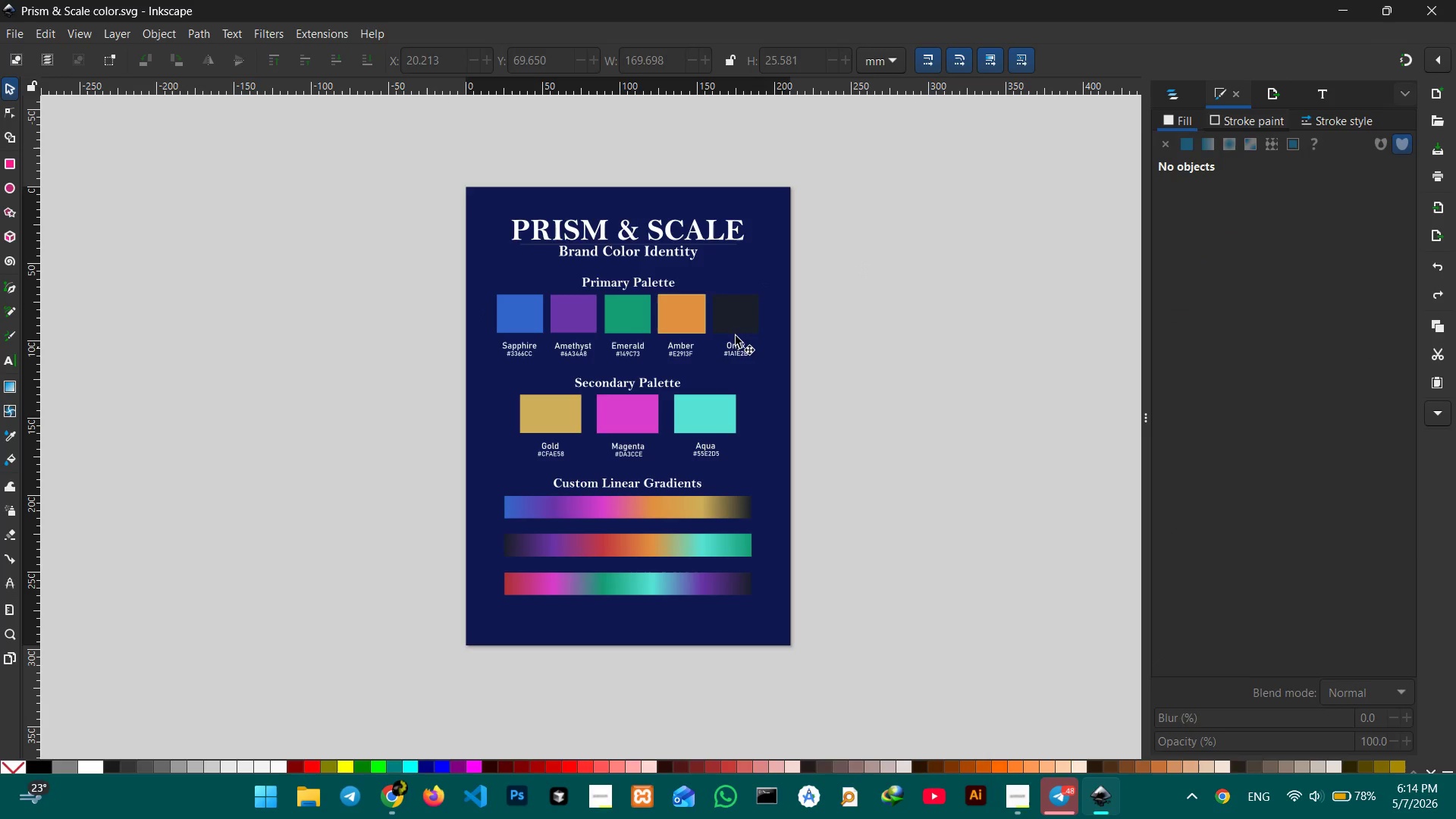 
left_click([741, 322])
 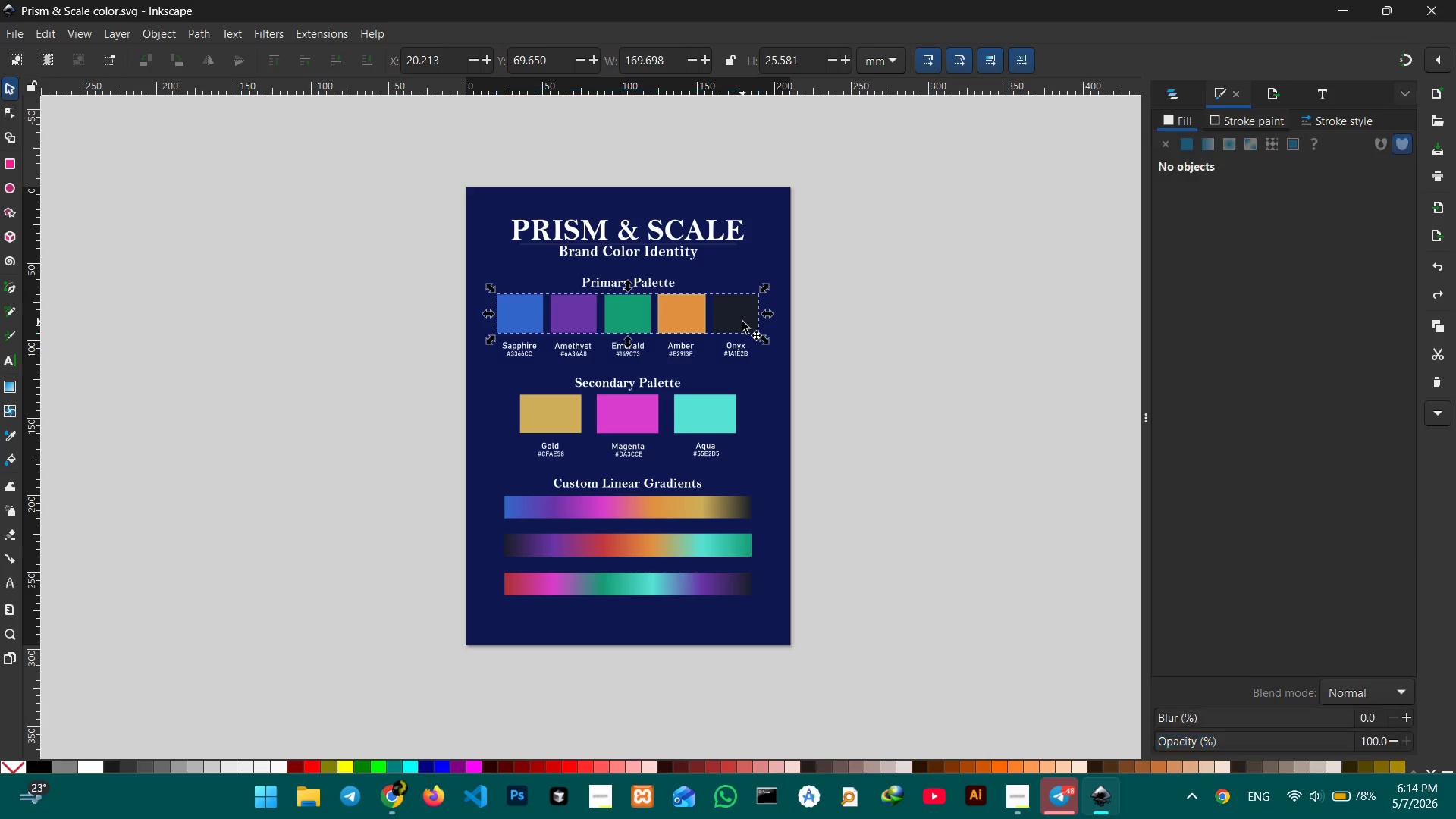 
triple_click([742, 322])
 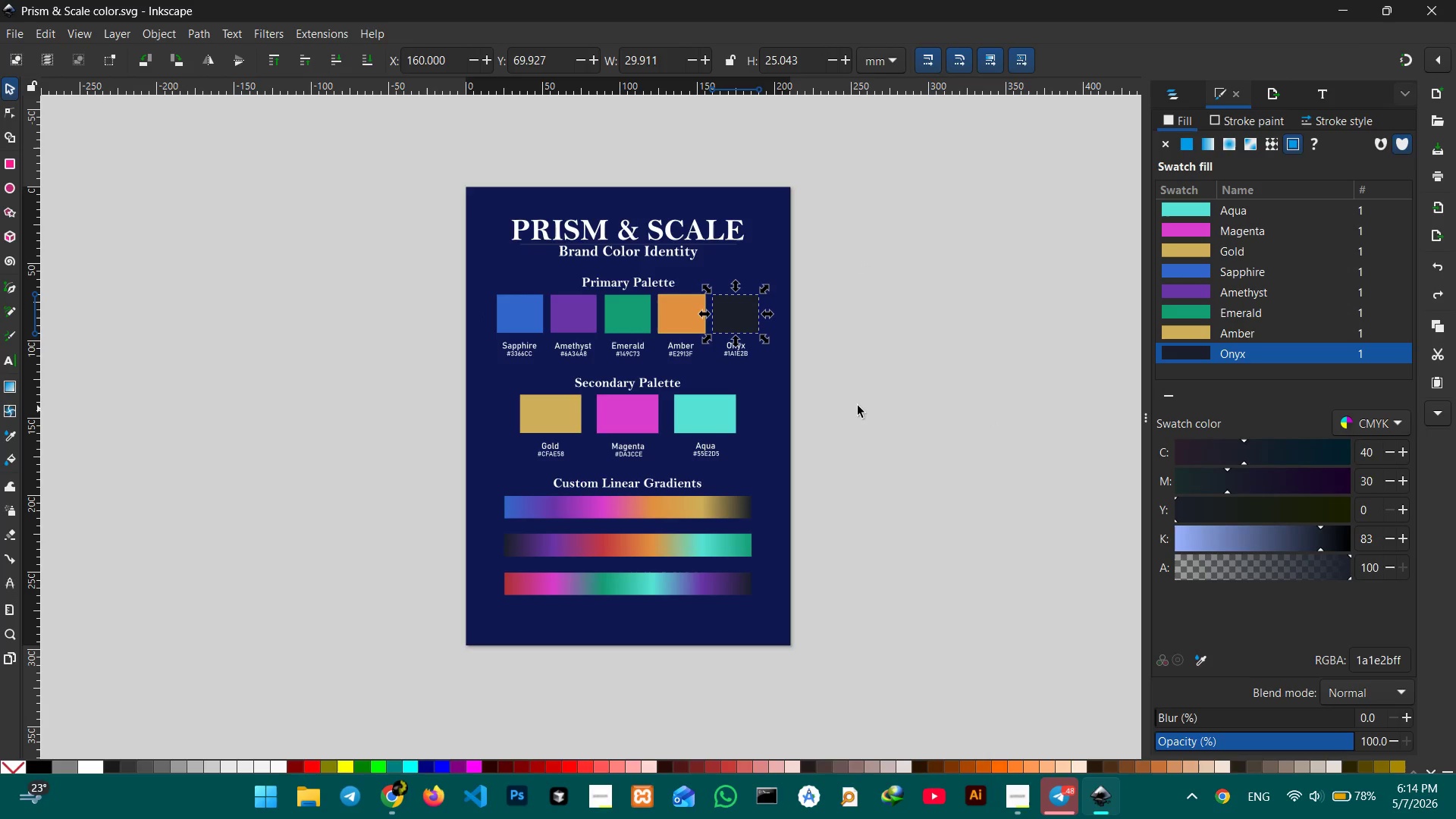 
left_click([529, 325])
 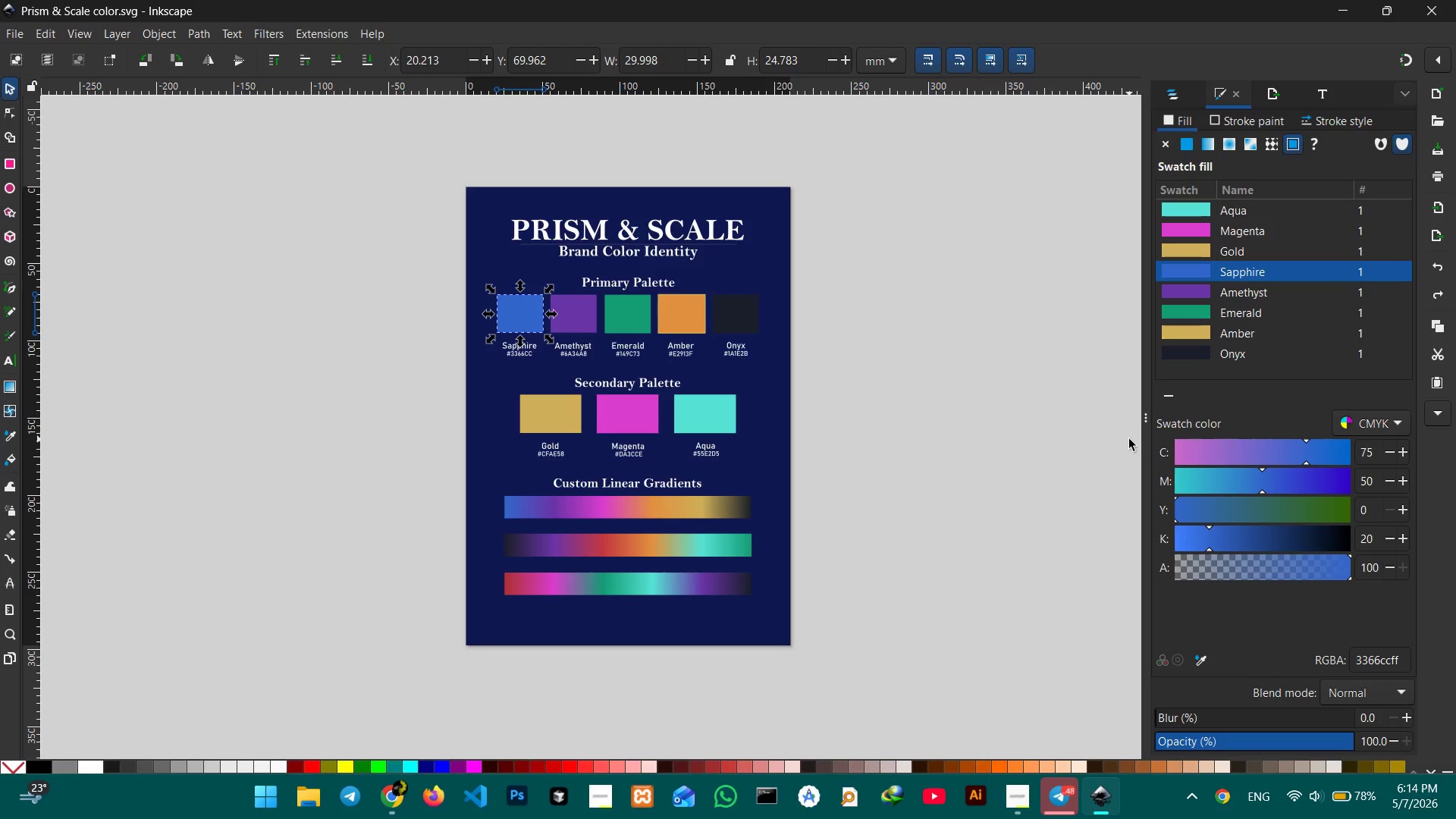 
wait(6.48)
 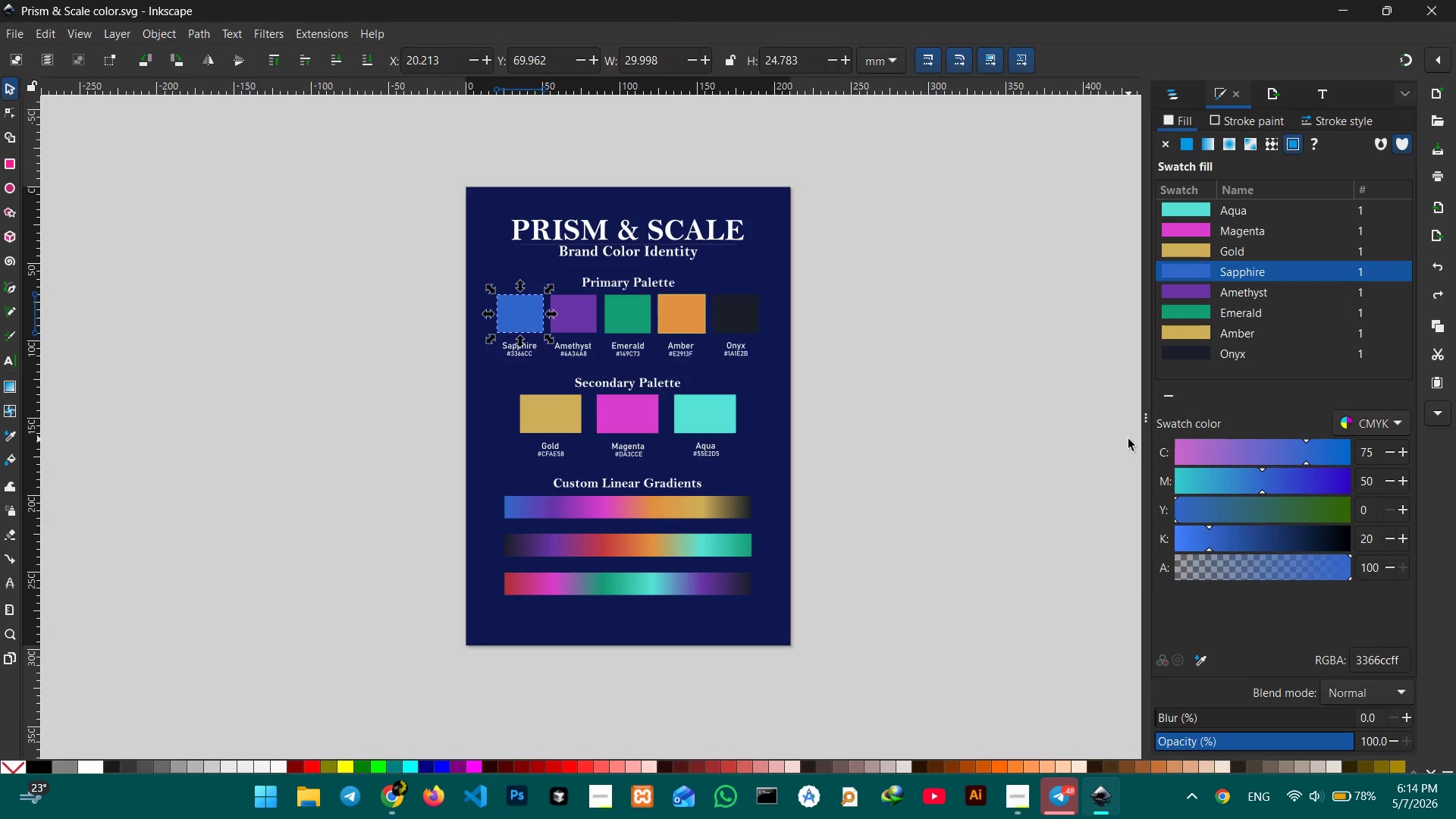 
left_click([15, 36])
 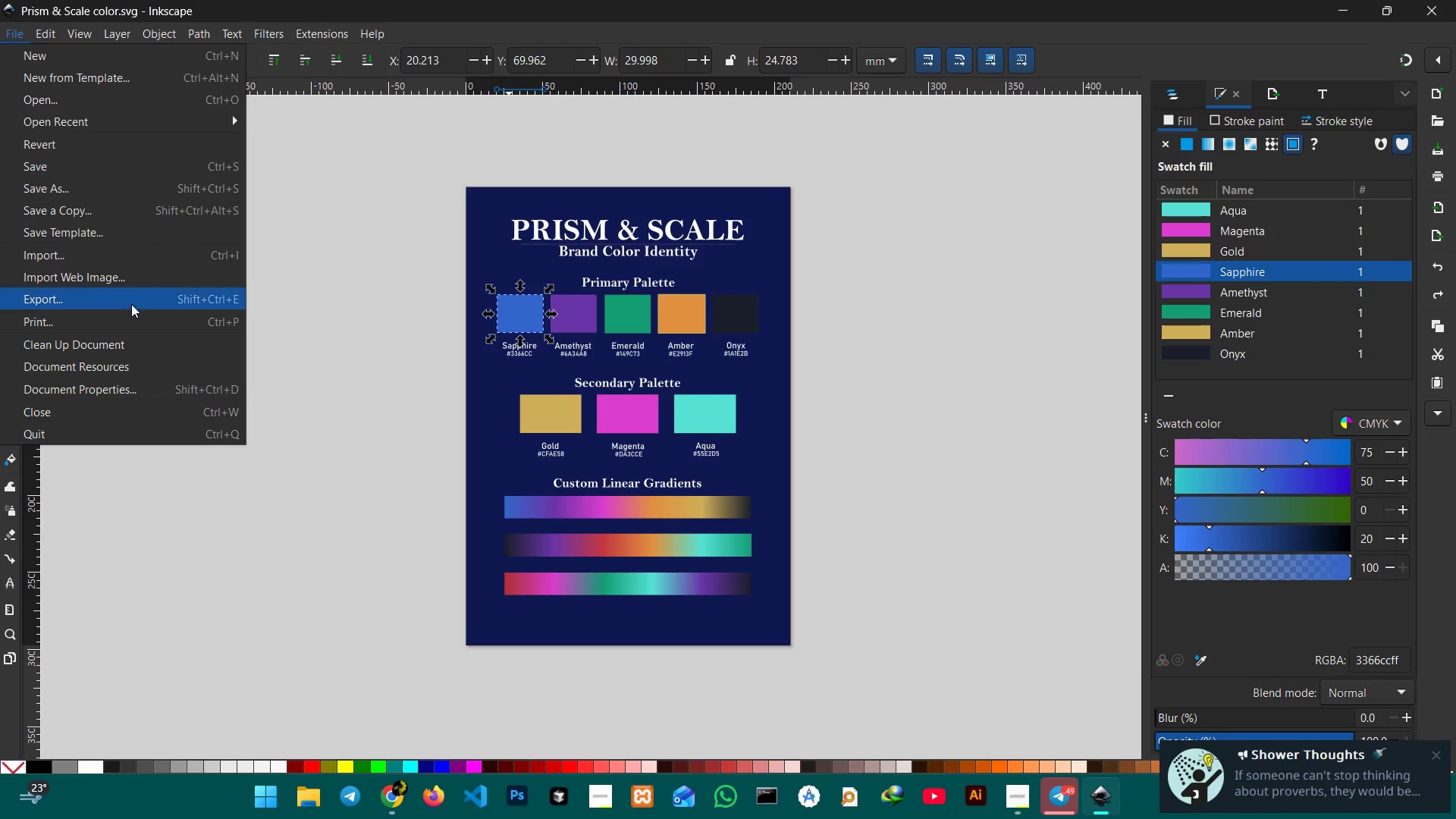 
left_click([134, 298])
 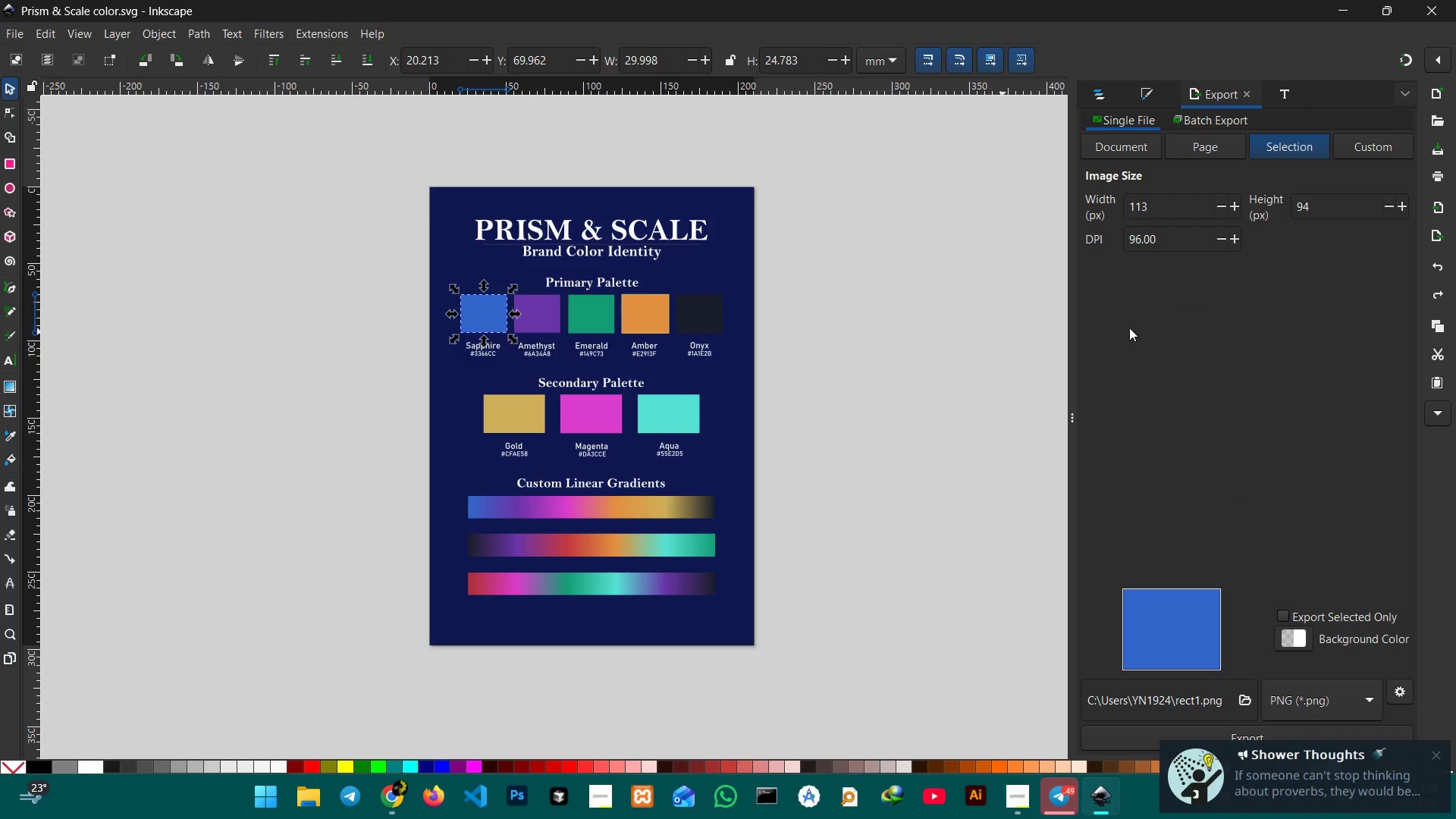 
left_click([1128, 148])
 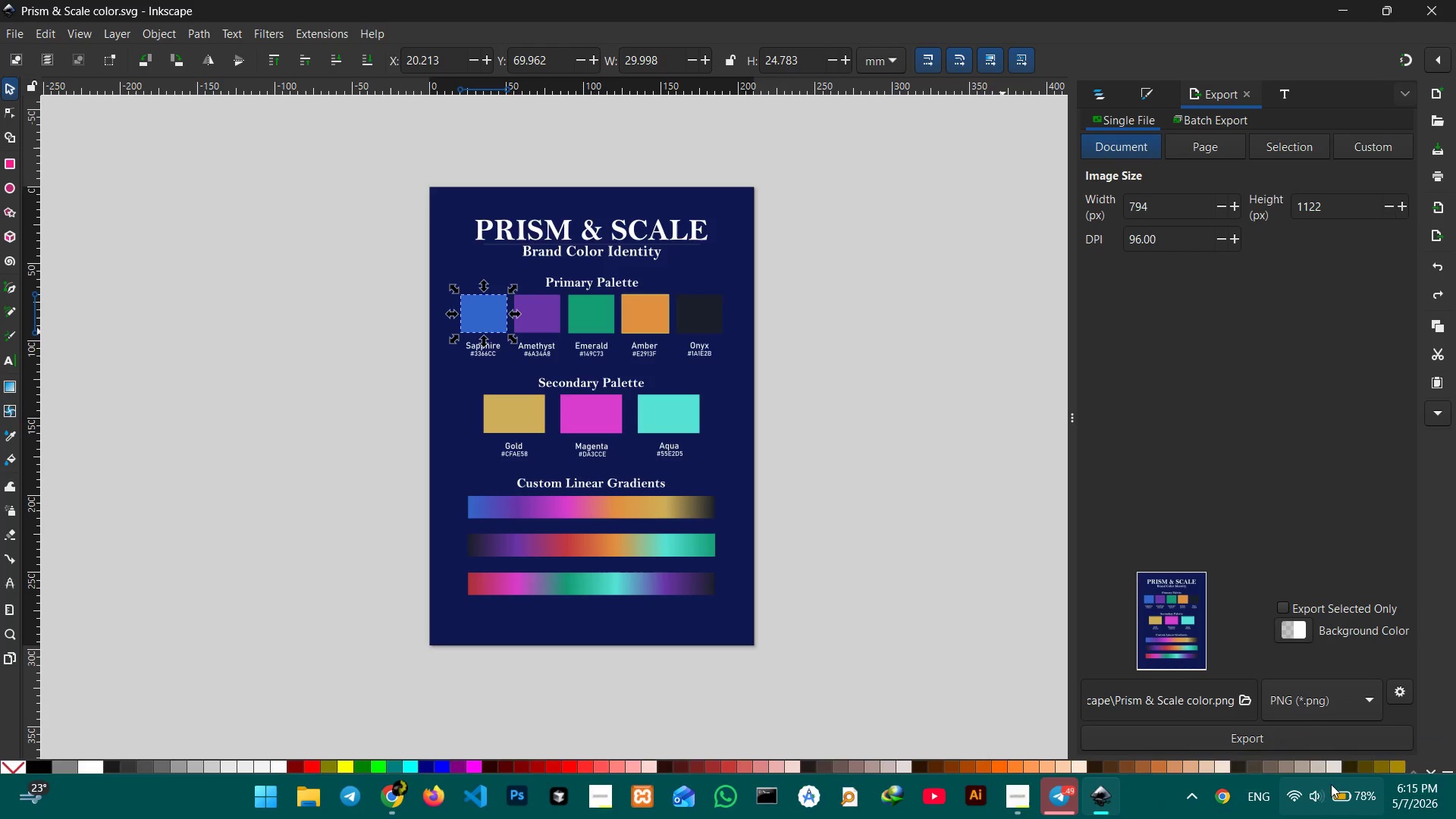 
left_click([1302, 711])
 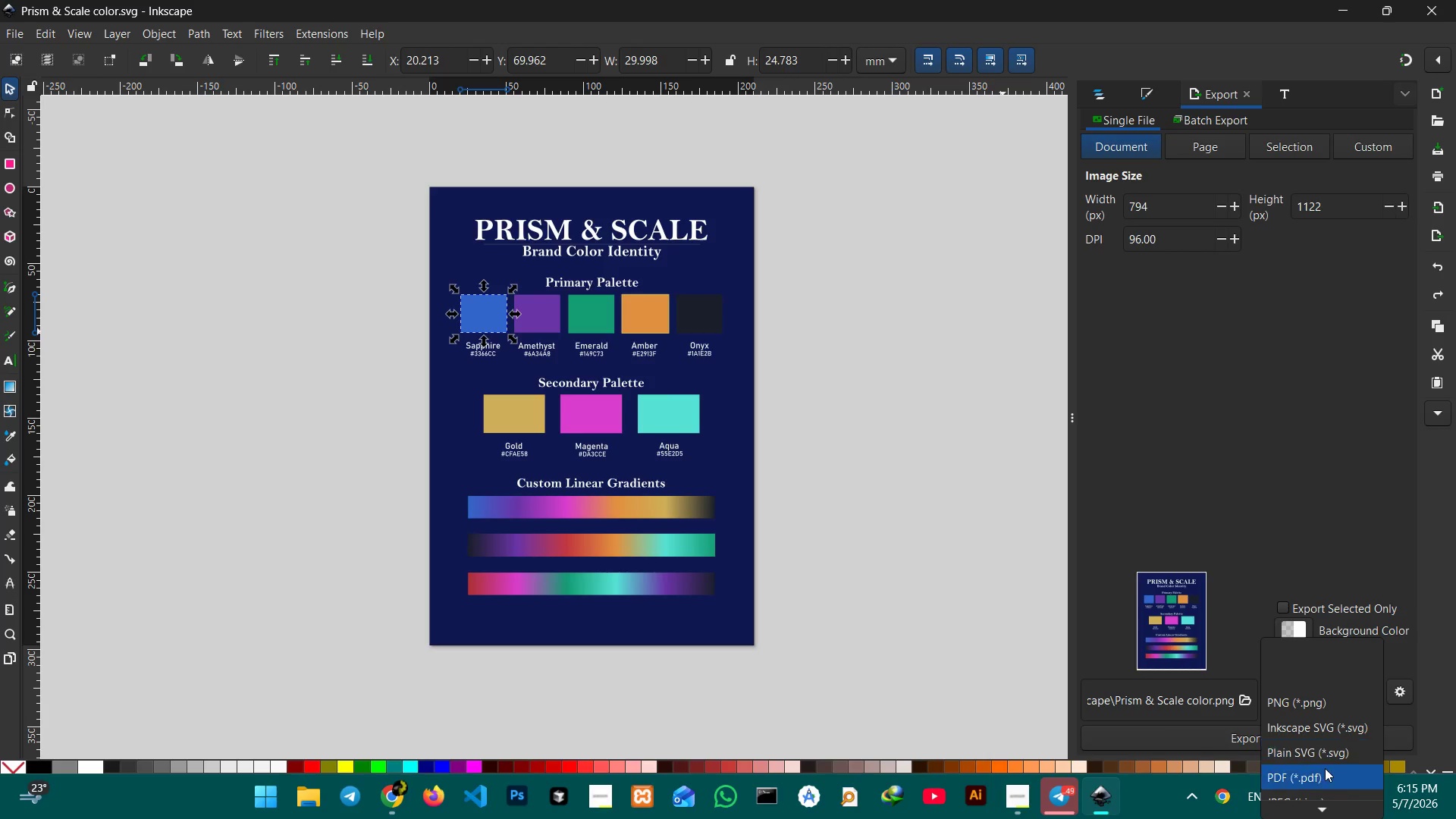 
left_click([1326, 770])
 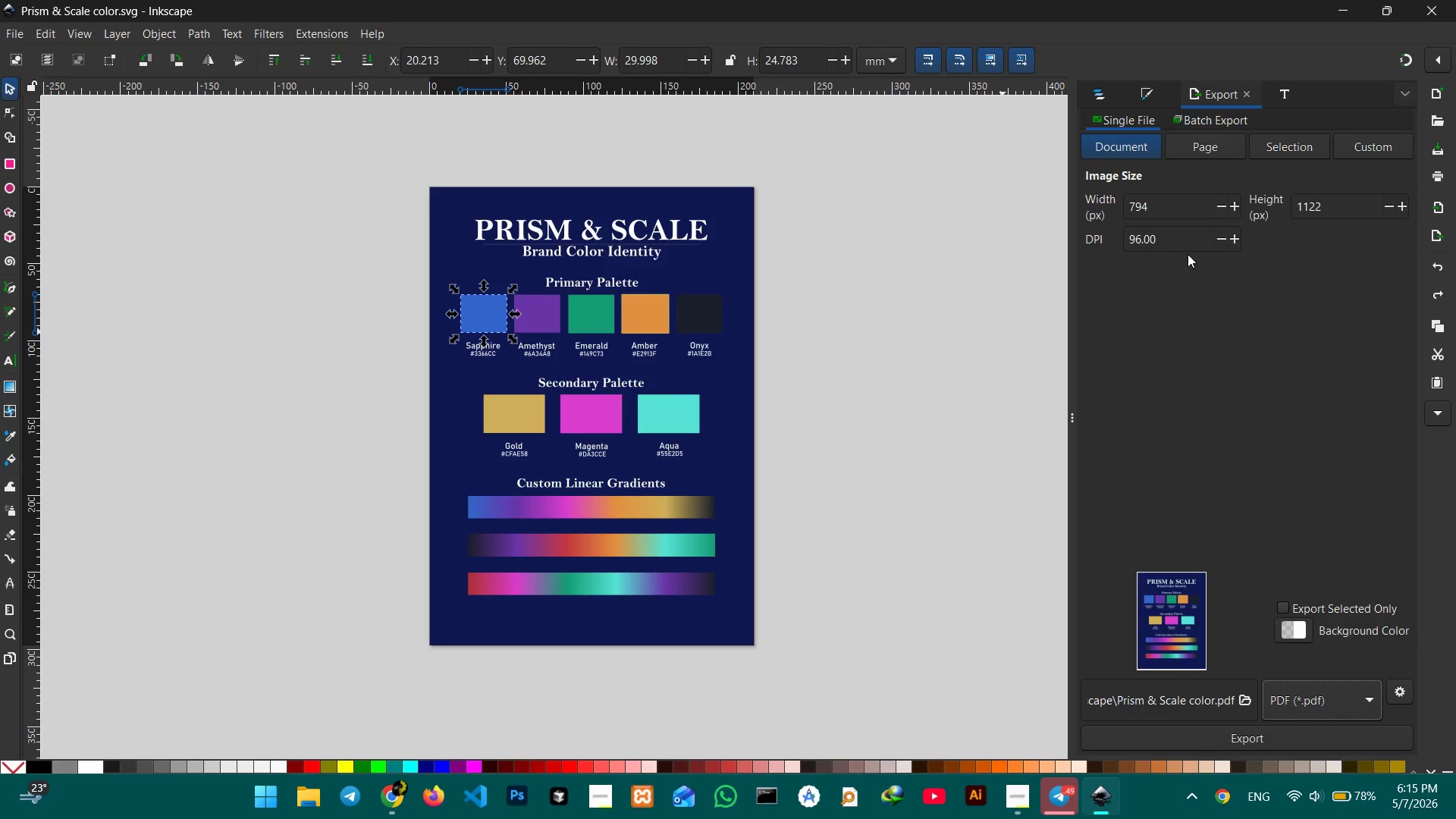 
left_click_drag(start_coordinate=[1196, 239], to_coordinate=[1018, 238])
 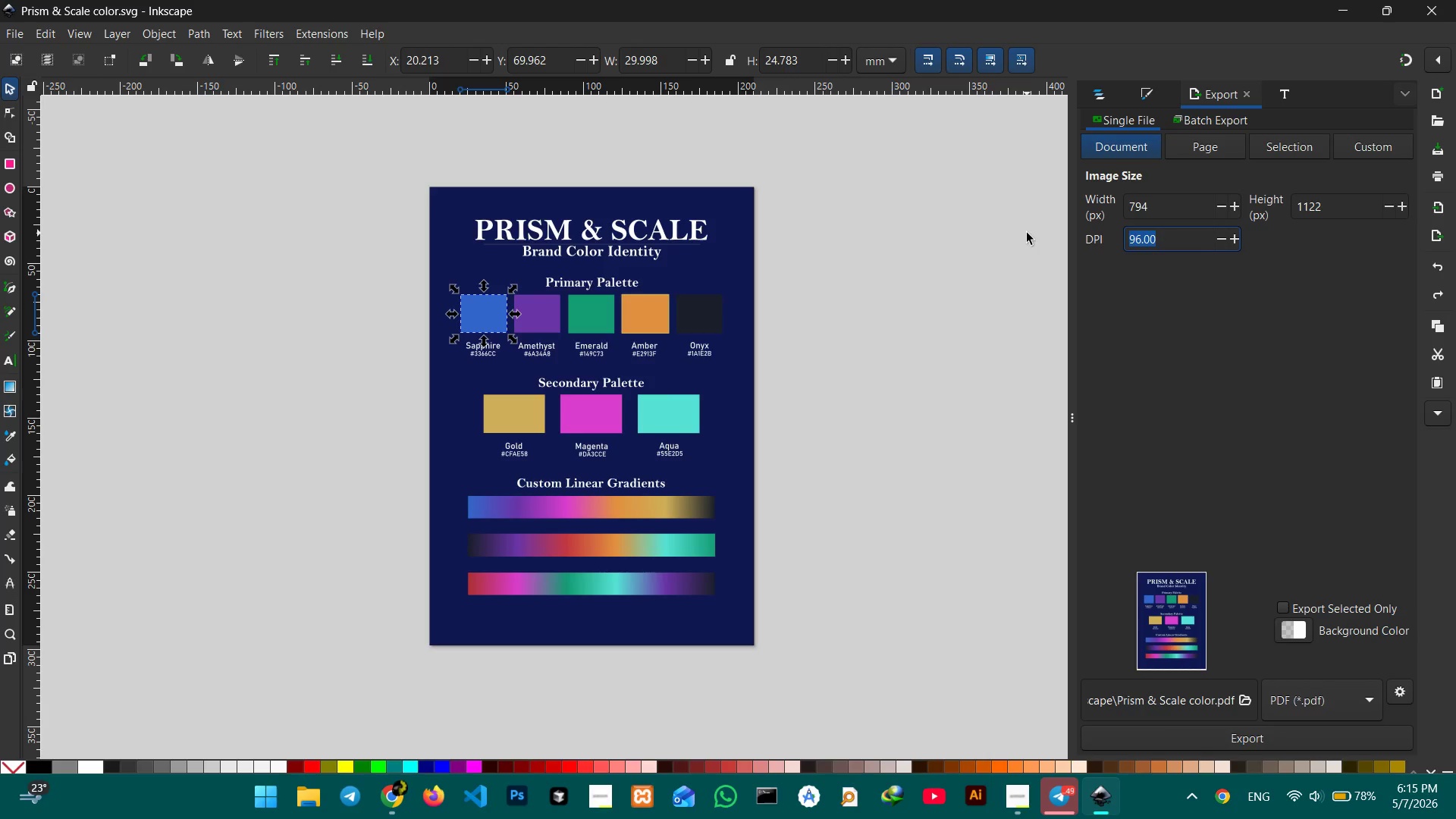 
key(Numpad3)
 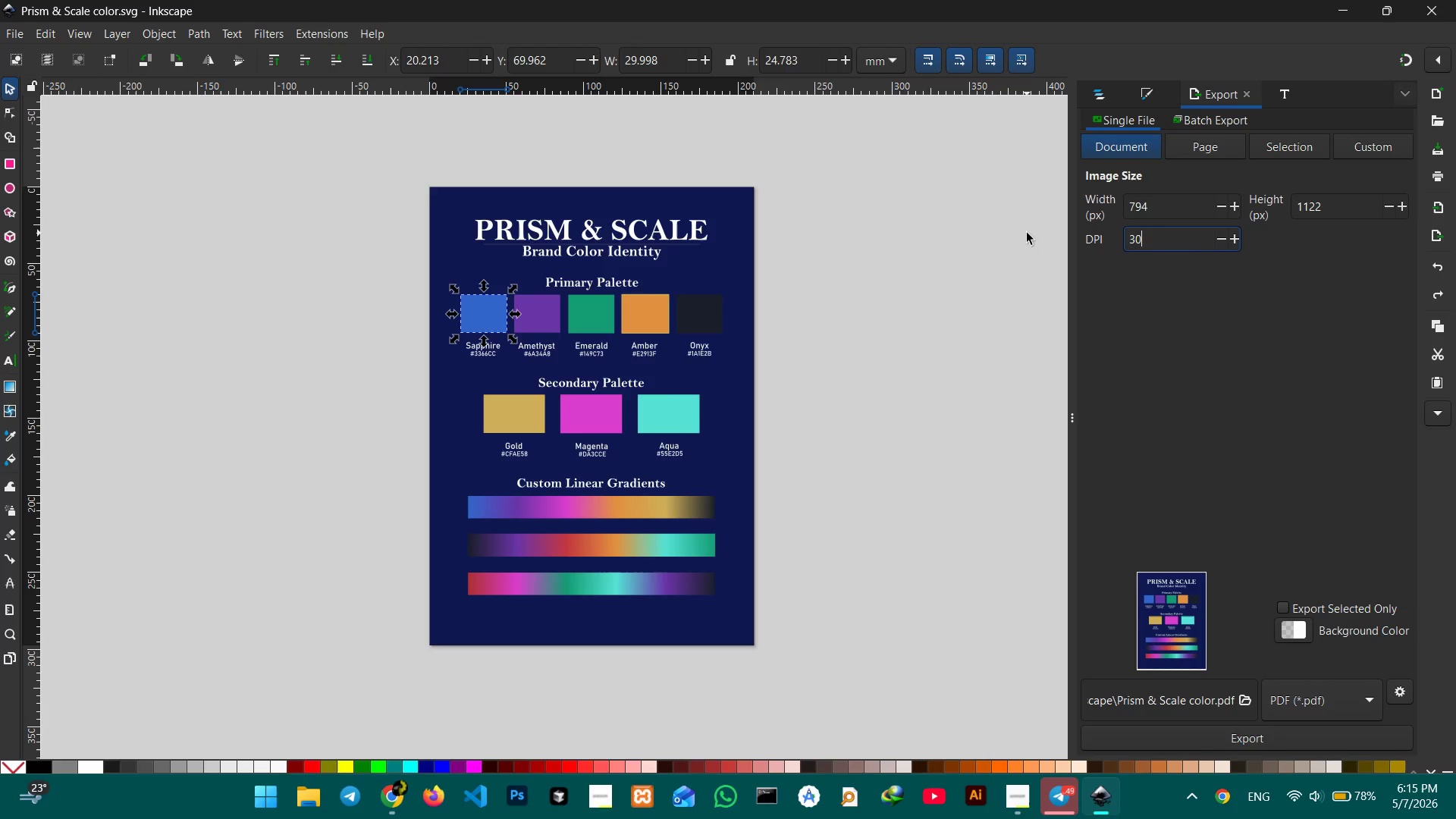 
key(Numpad0)
 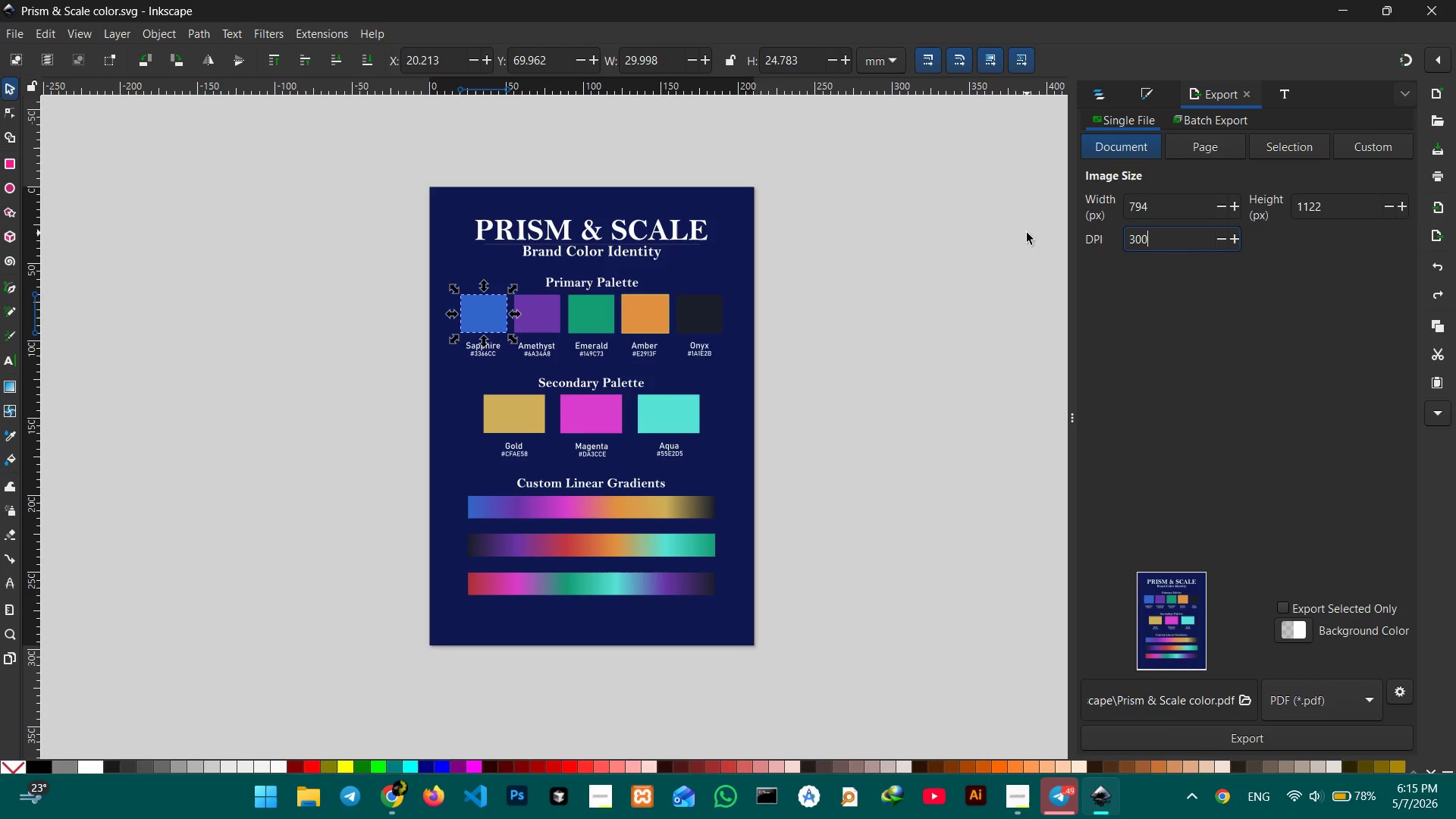 
key(Numpad0)
 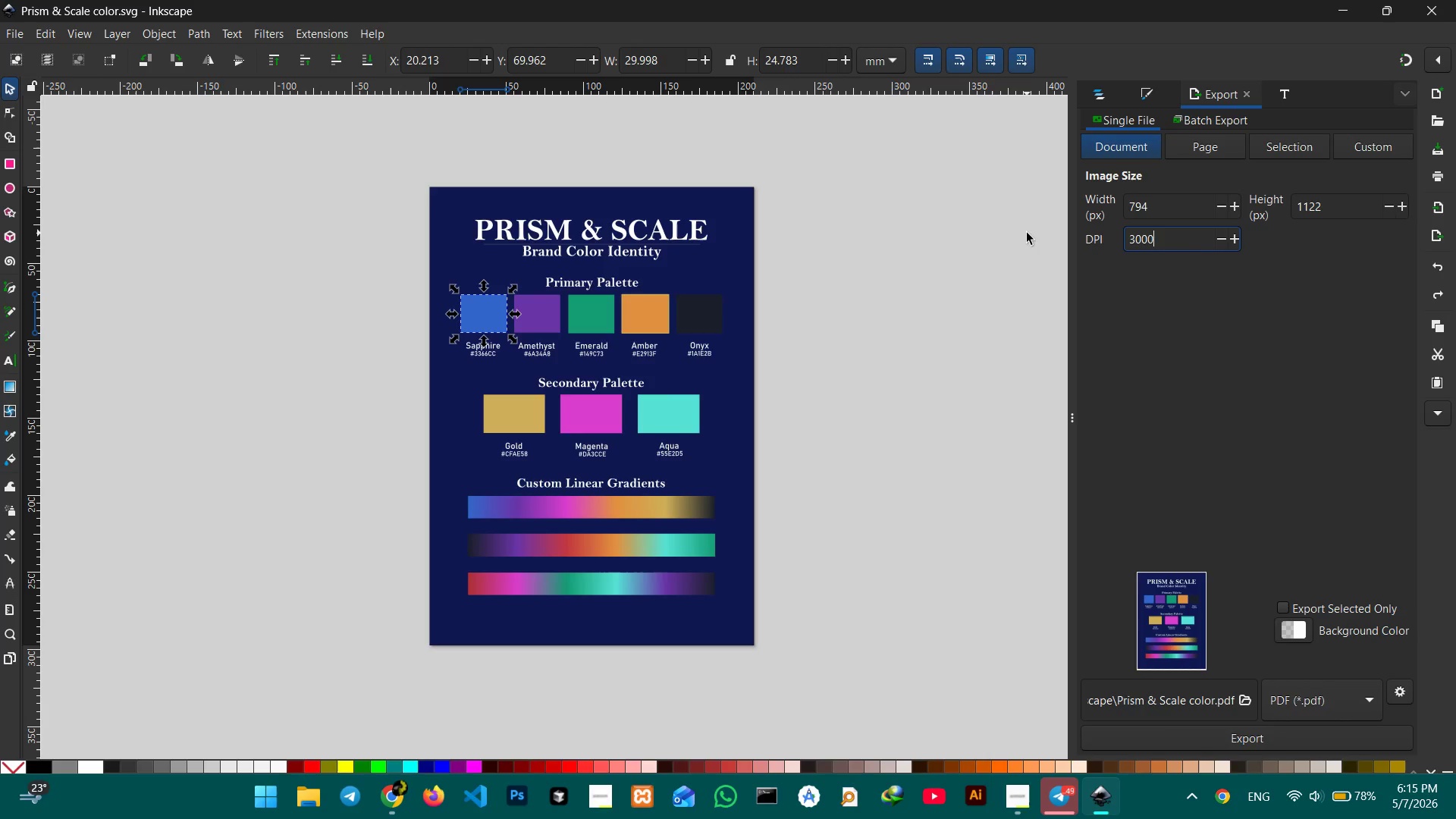 
key(Numpad0)
 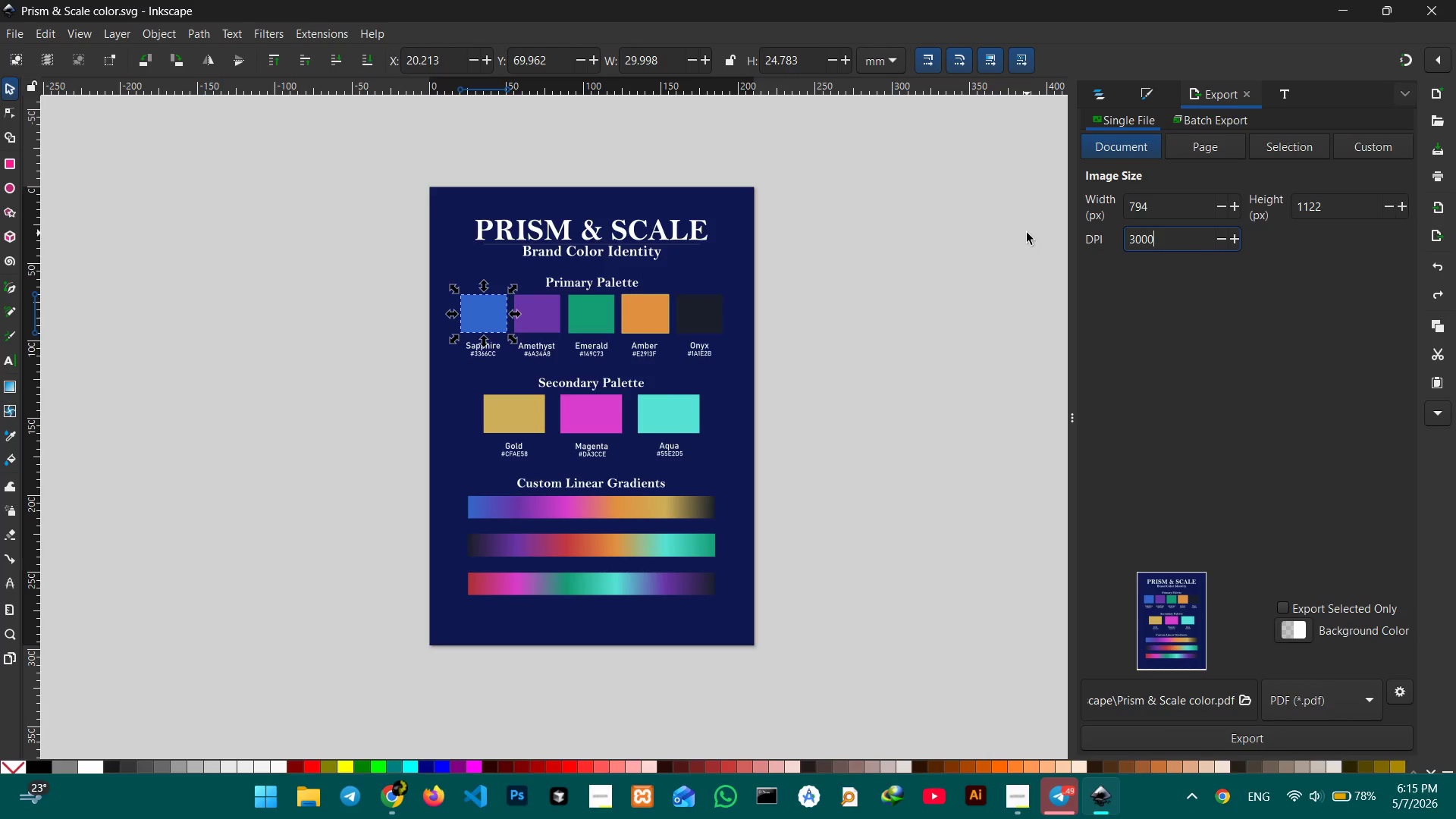 
key(Backspace)
 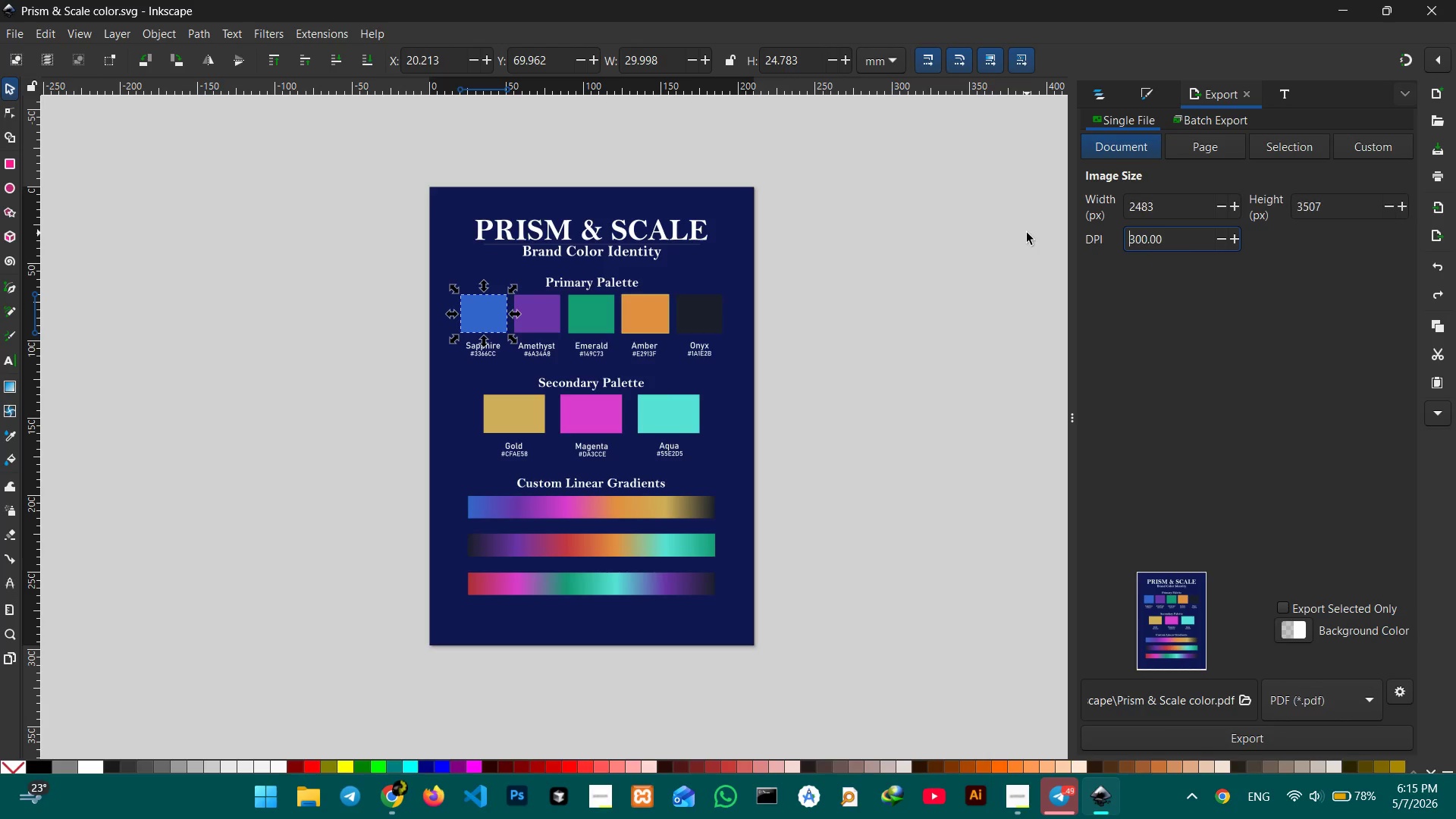 
key(Enter)
 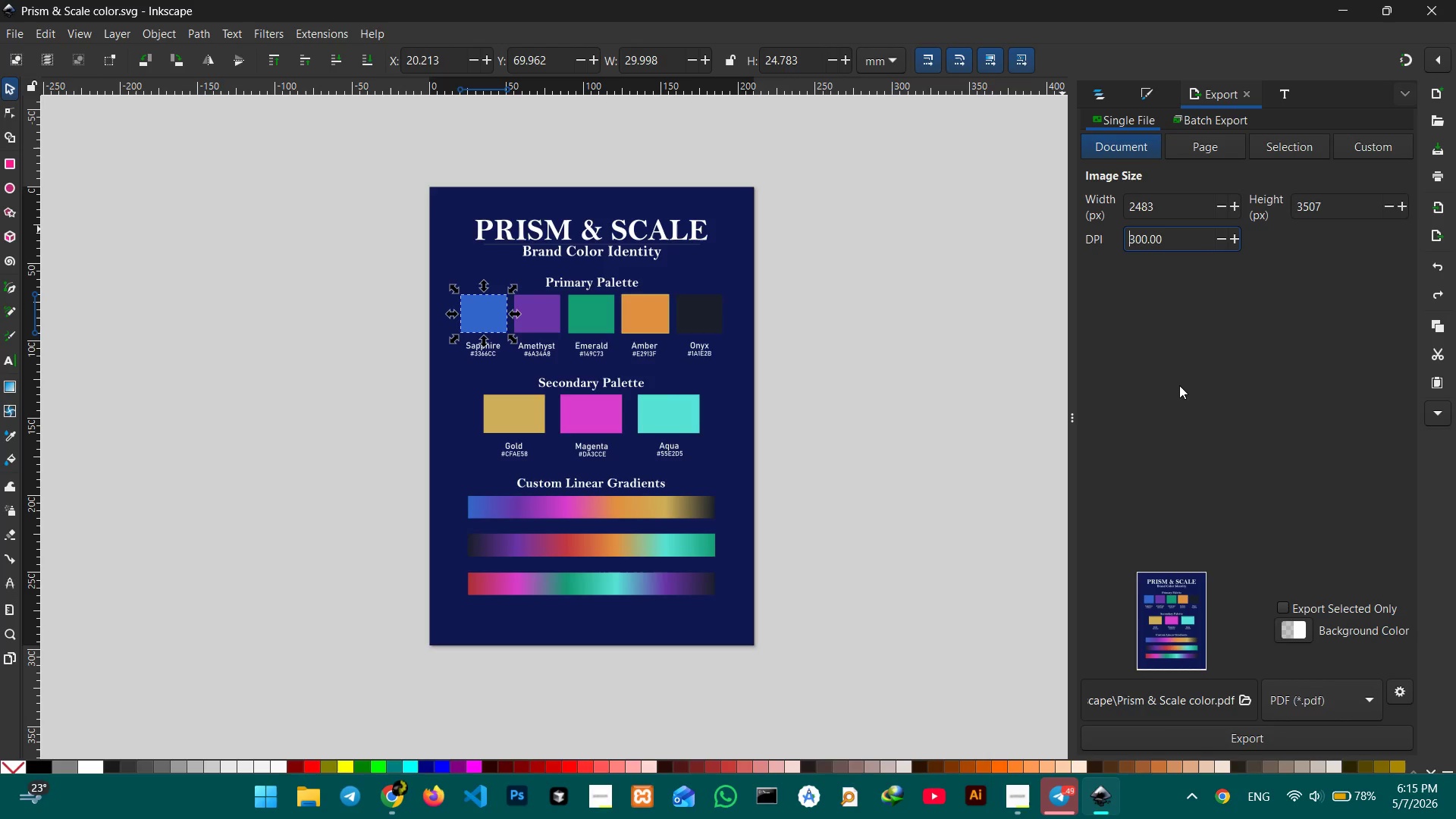 
scroll: coordinate [1175, 389], scroll_direction: down, amount: 2.0
 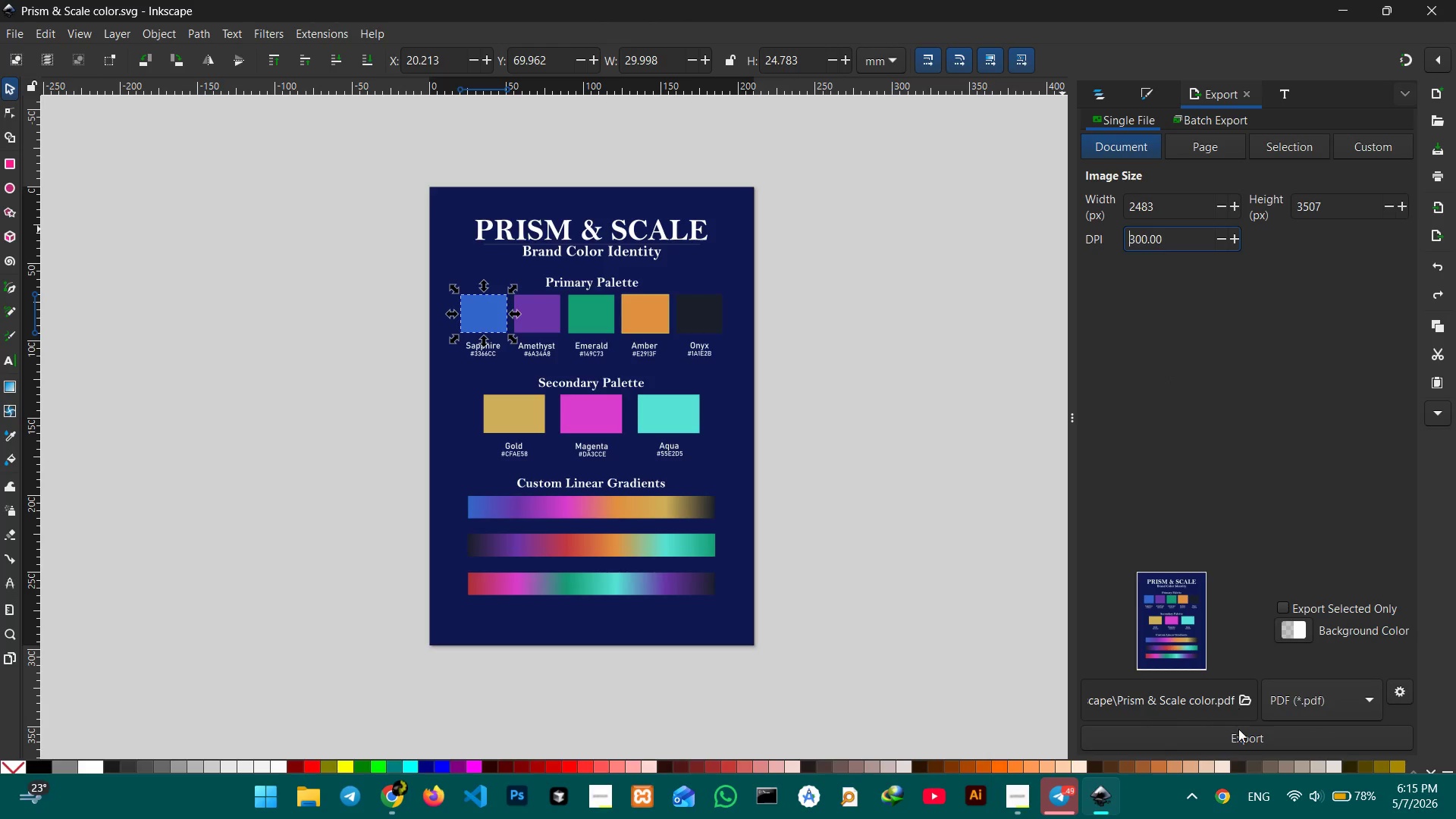 
left_click([1238, 735])
 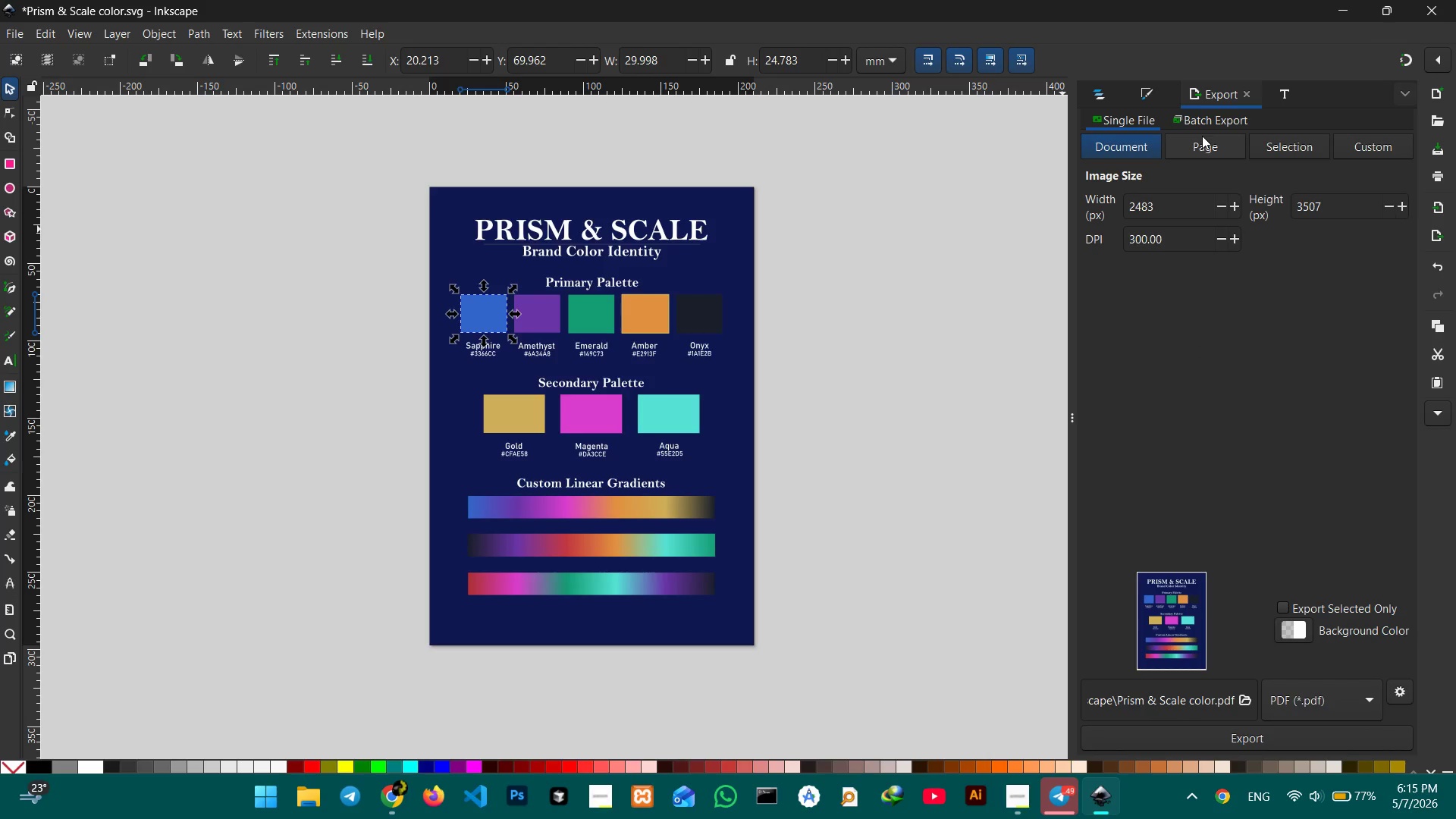 